 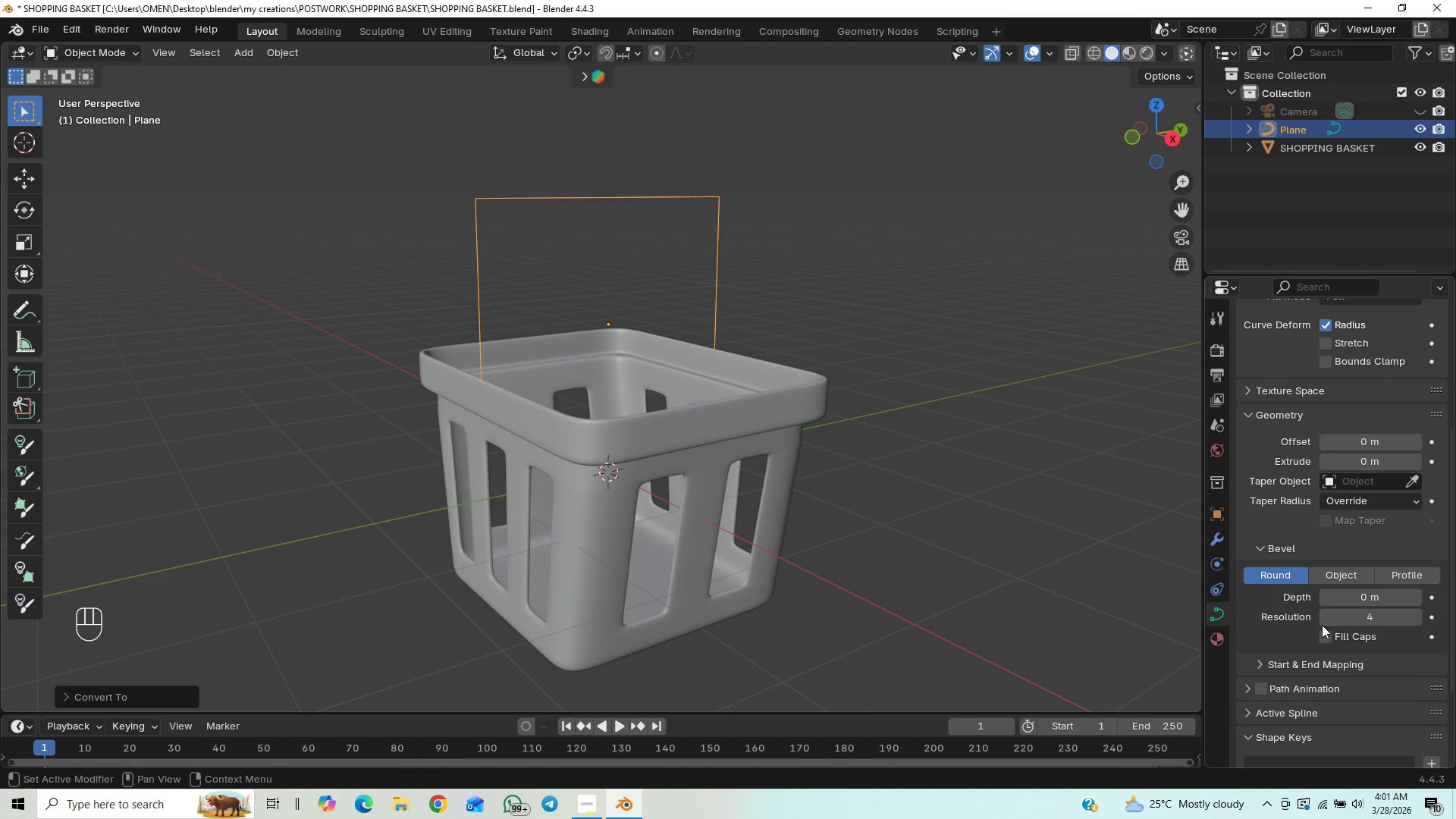 
mouse_move([1398, 608])
 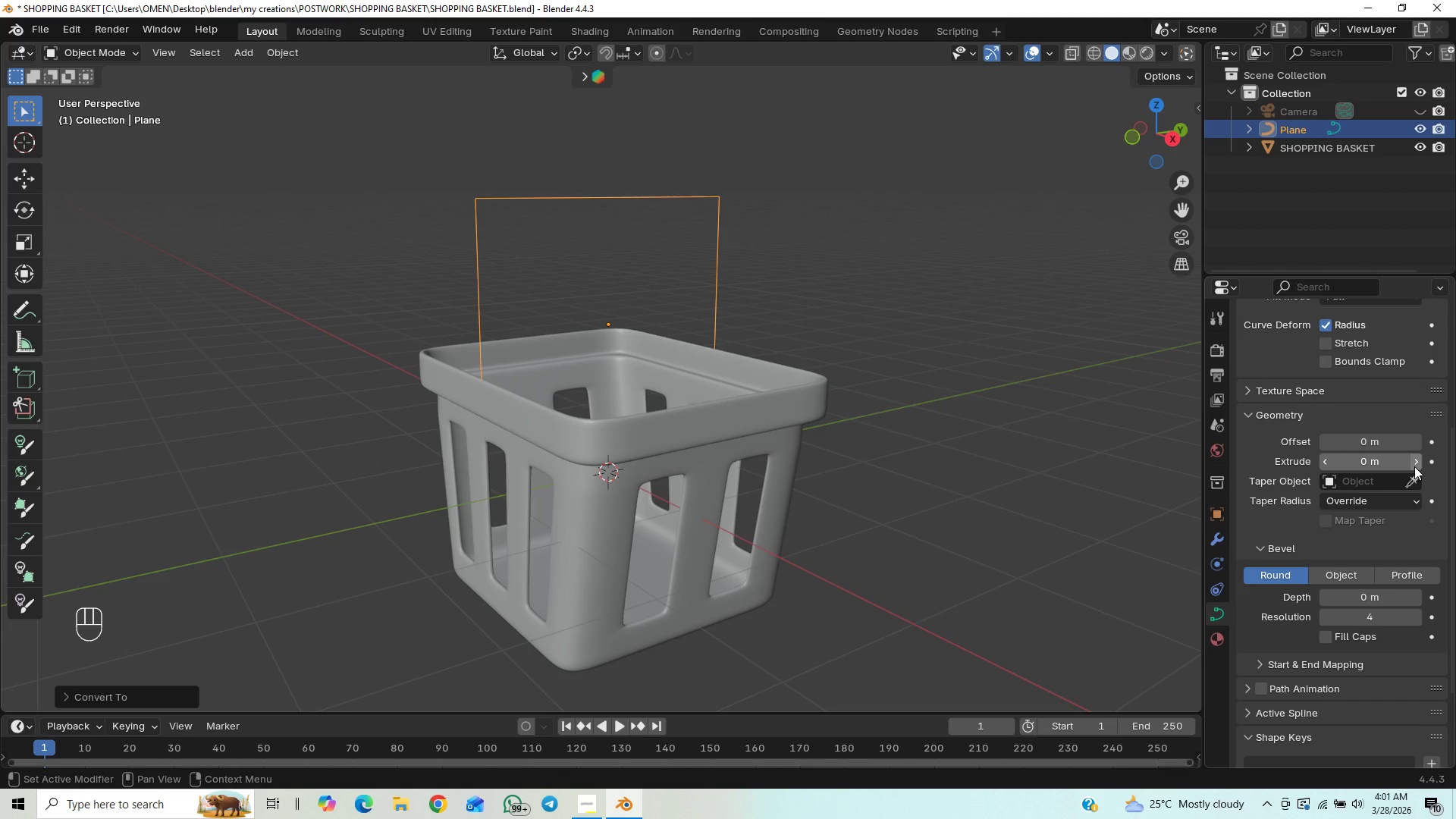 
left_click([1414, 466])
 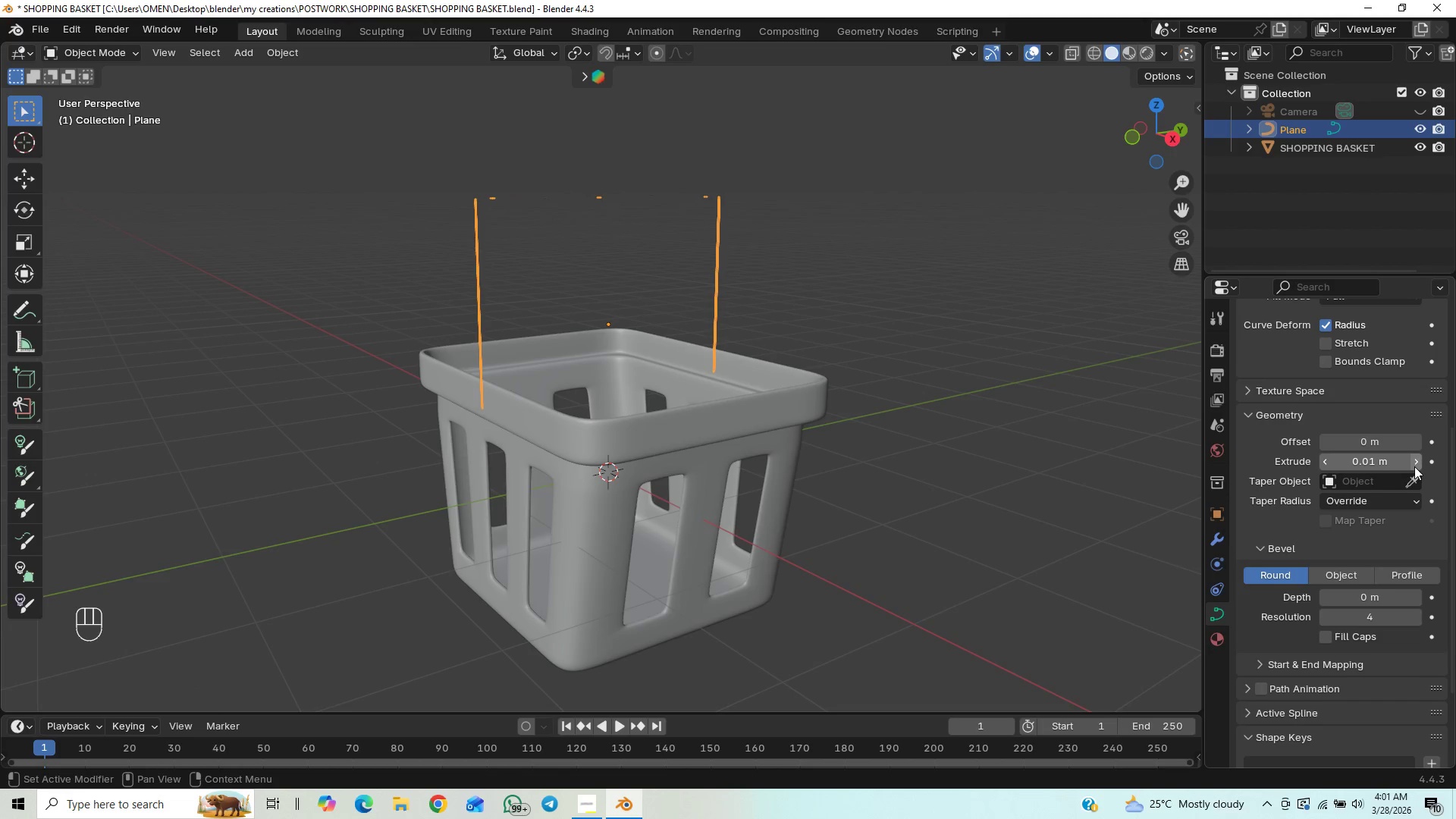 
left_click([1414, 466])
 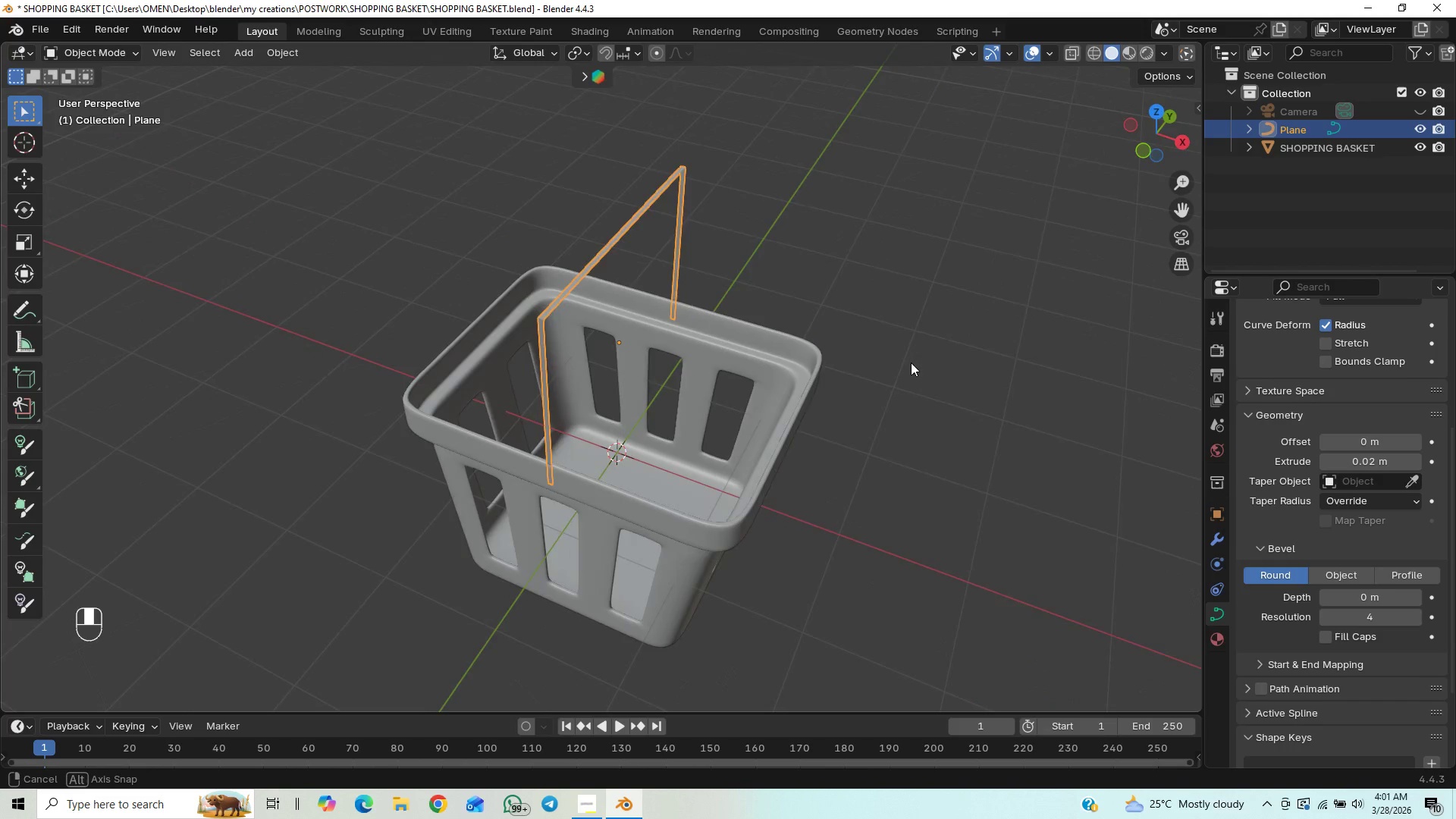 
scroll: coordinate [894, 380], scroll_direction: up, amount: 13.0
 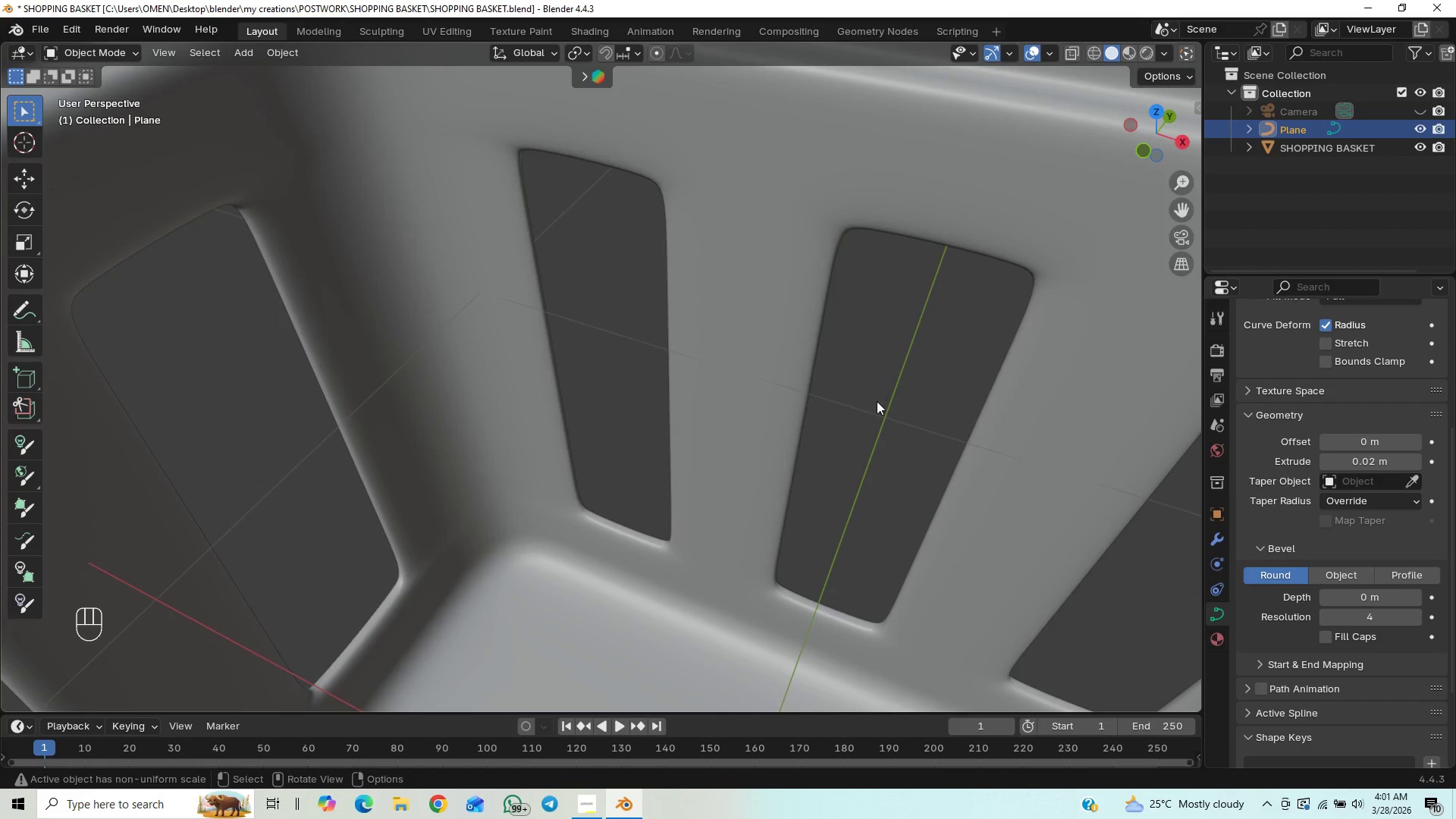 
scroll: coordinate [876, 402], scroll_direction: down, amount: 10.0
 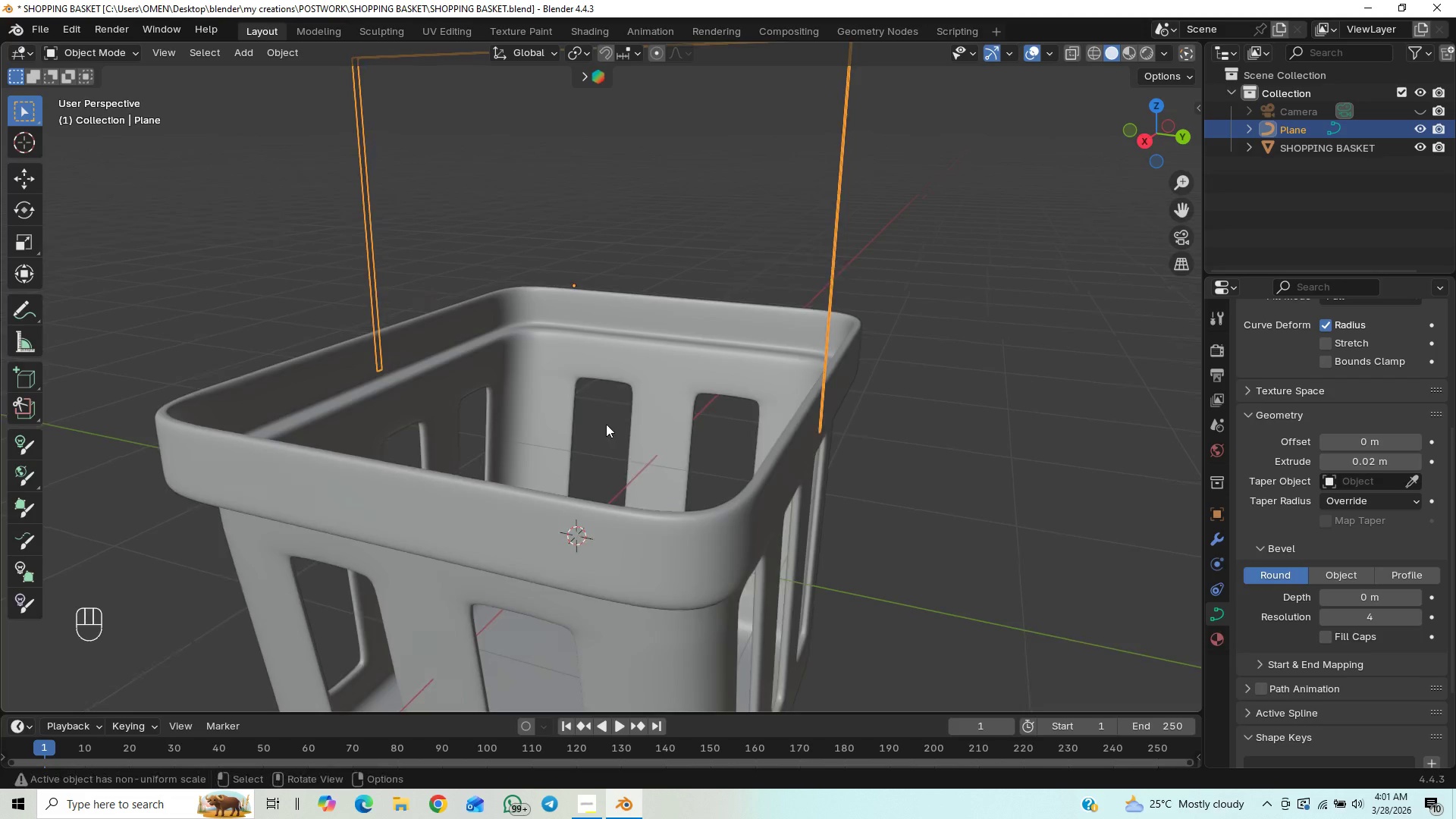 
wait(10.57)
 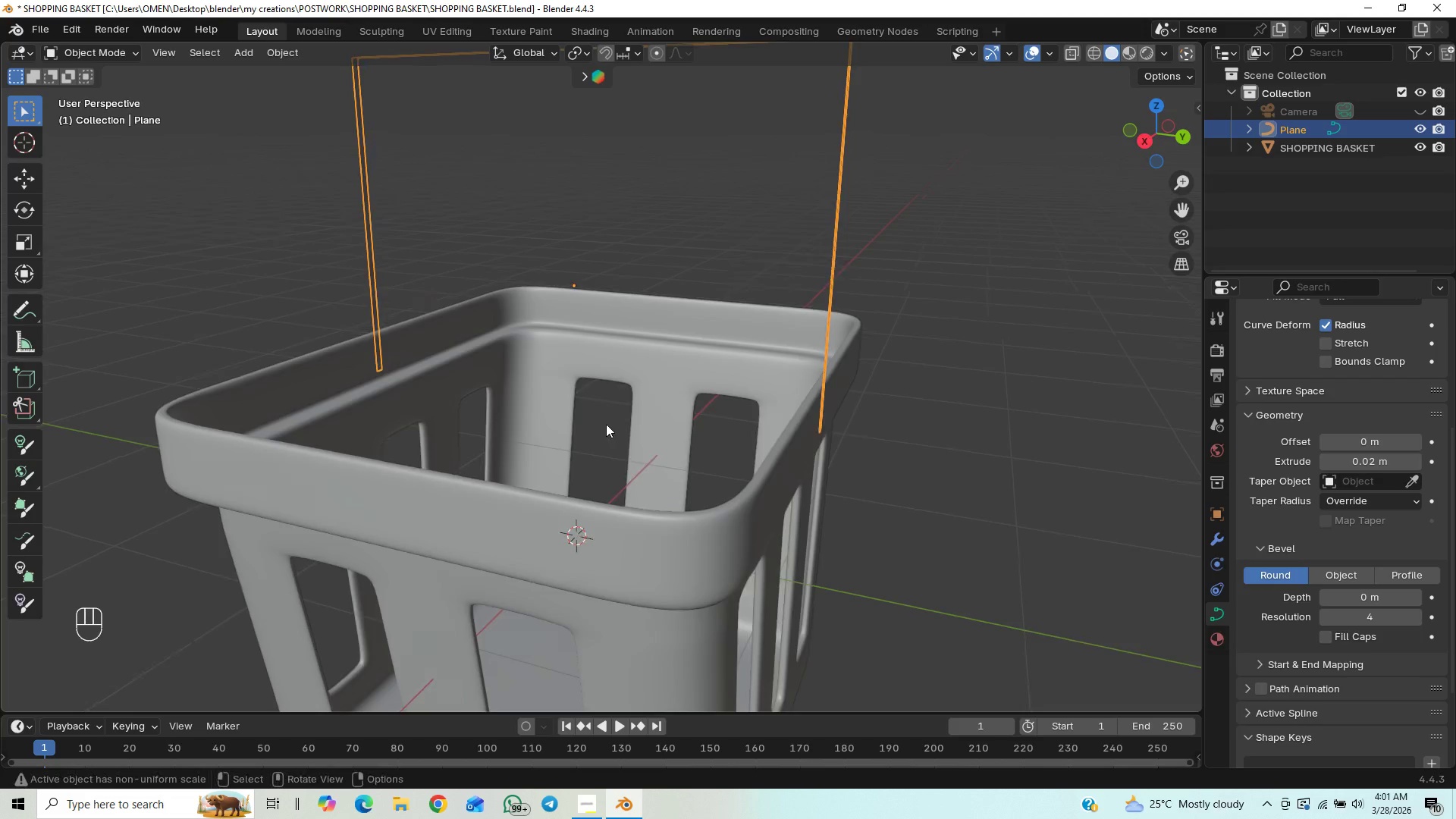 
left_click([1417, 460])
 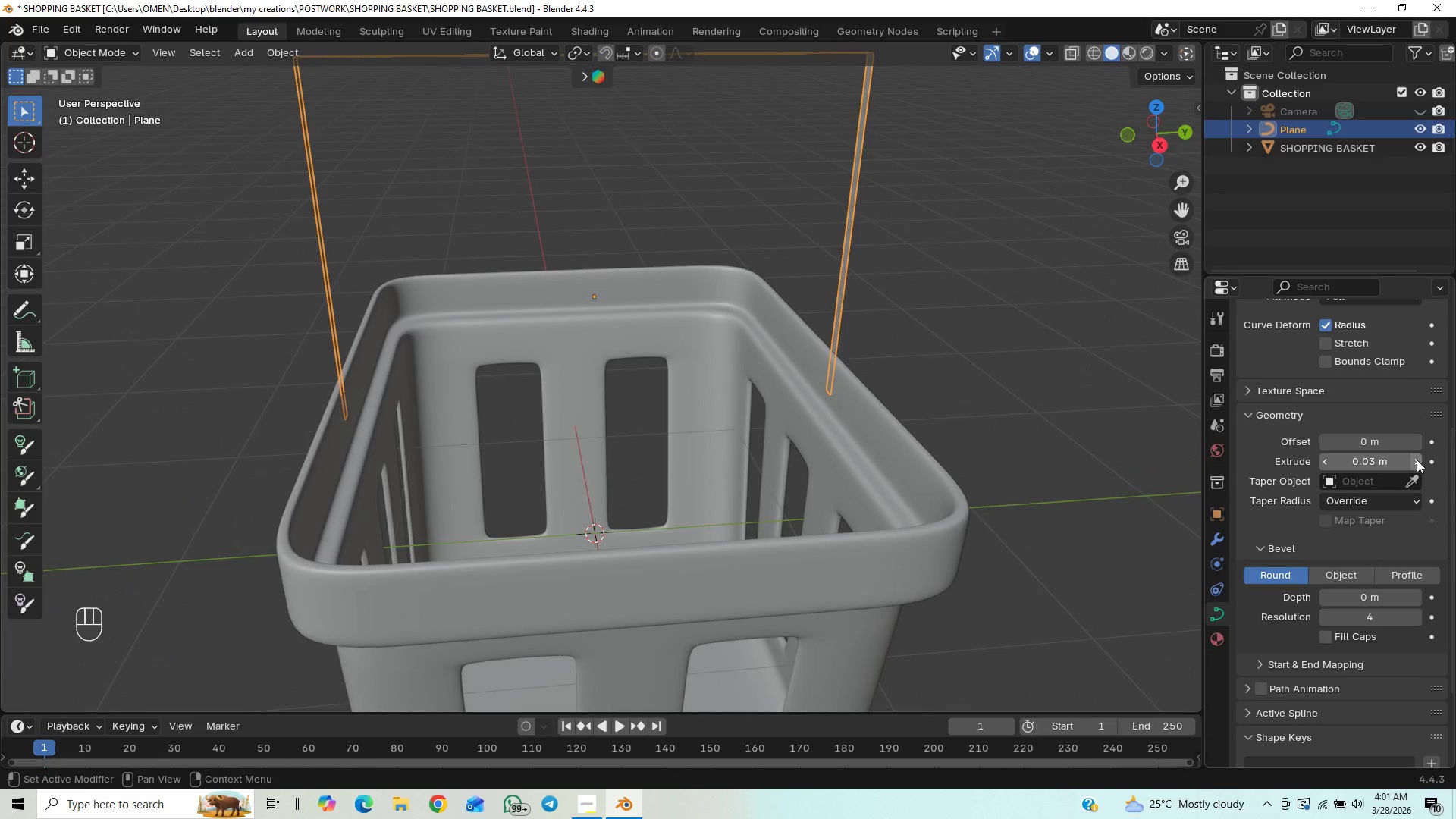 
left_click([1417, 460])
 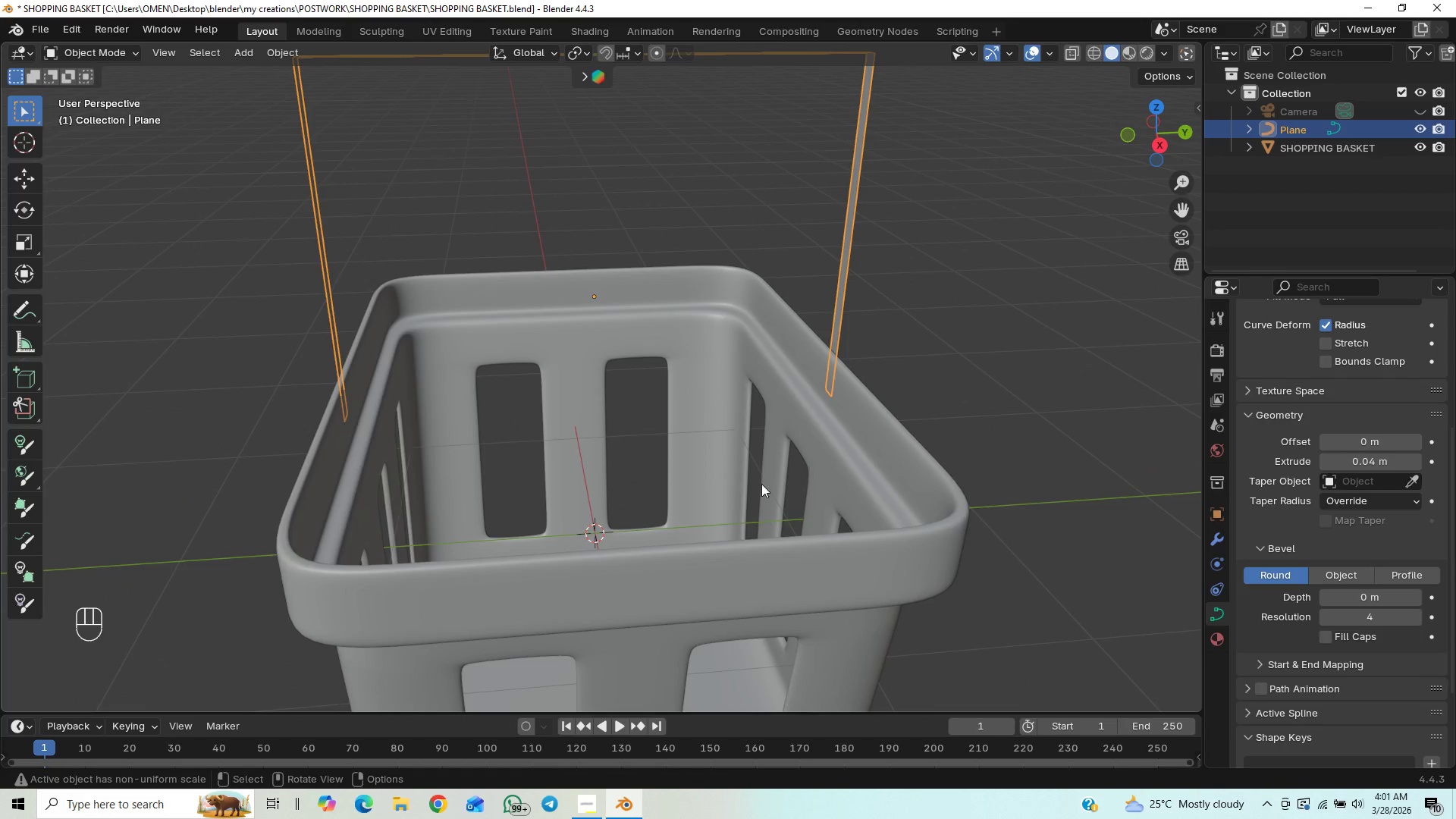 
scroll: coordinate [757, 481], scroll_direction: down, amount: 7.0
 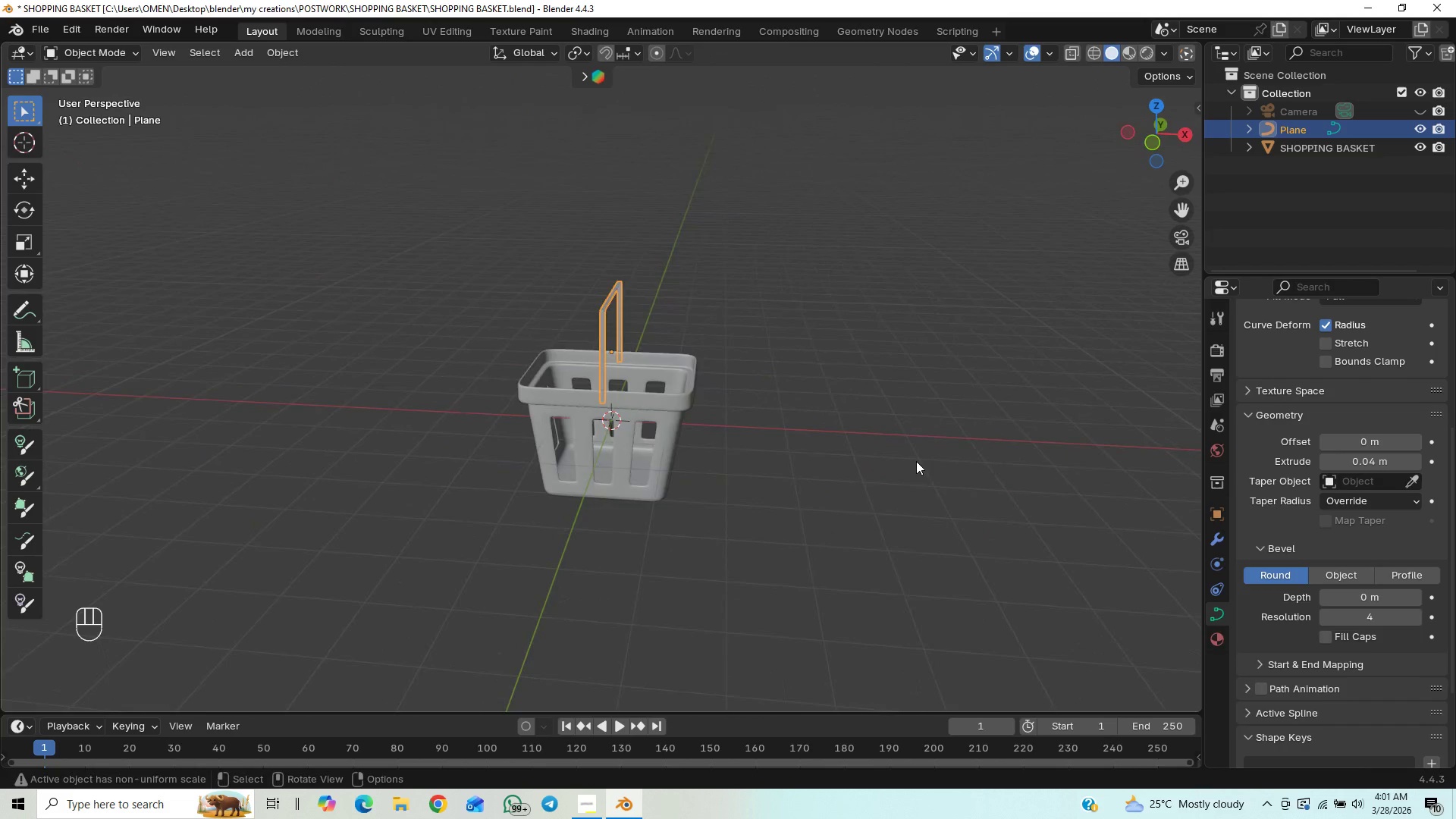 
scroll: coordinate [874, 458], scroll_direction: up, amount: 5.0
 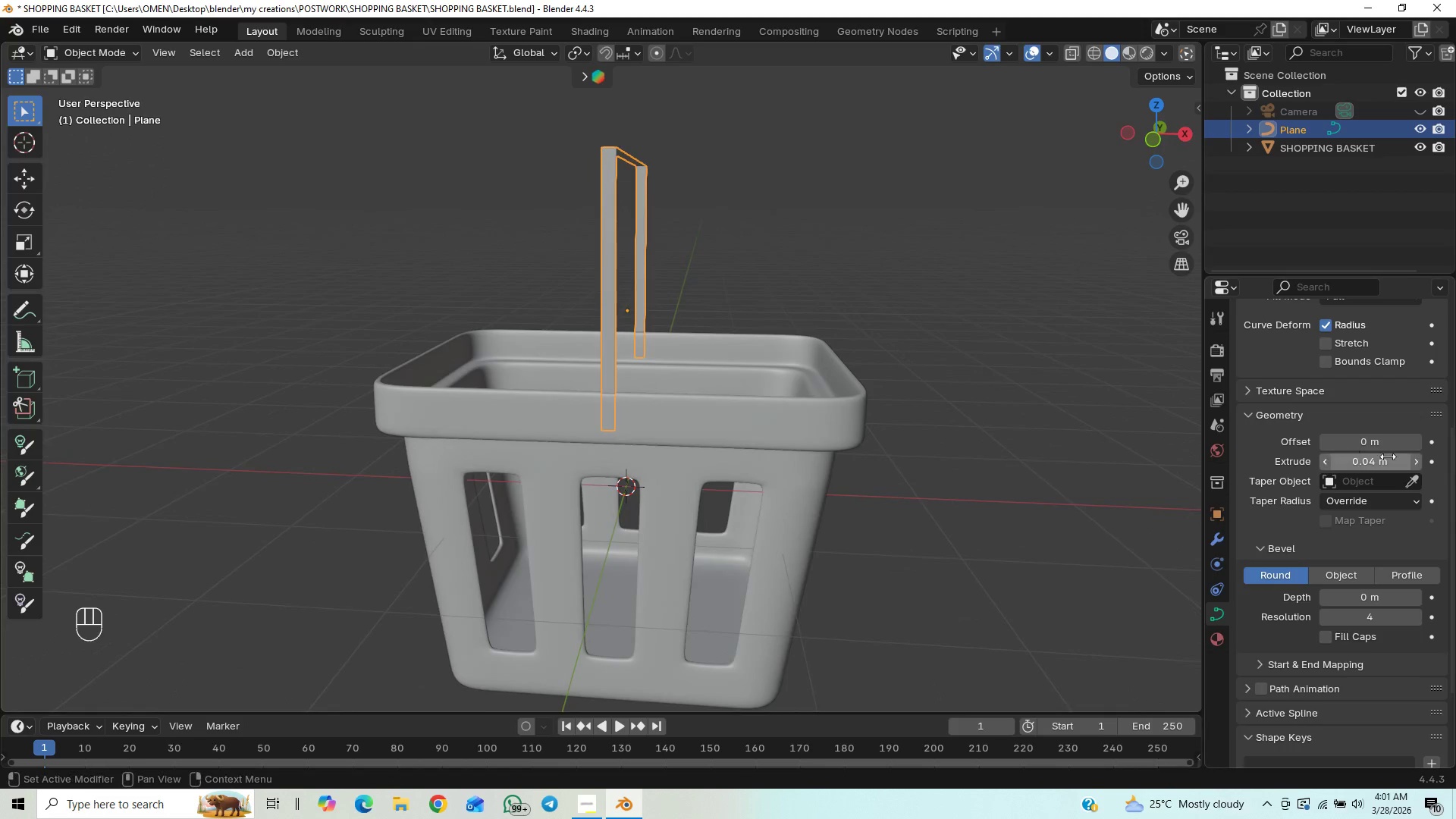 
left_click([1420, 459])
 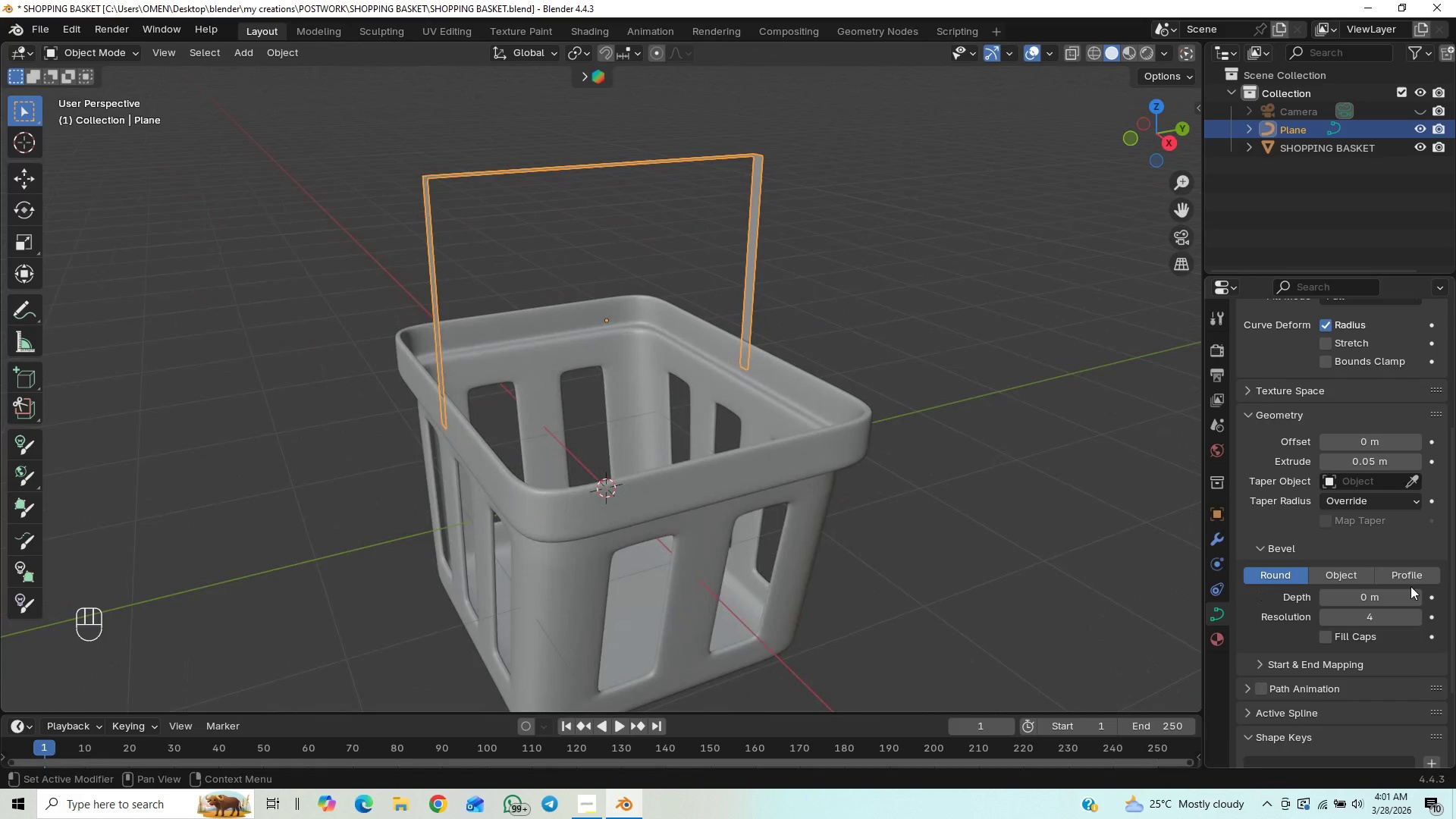 
wait(6.23)
 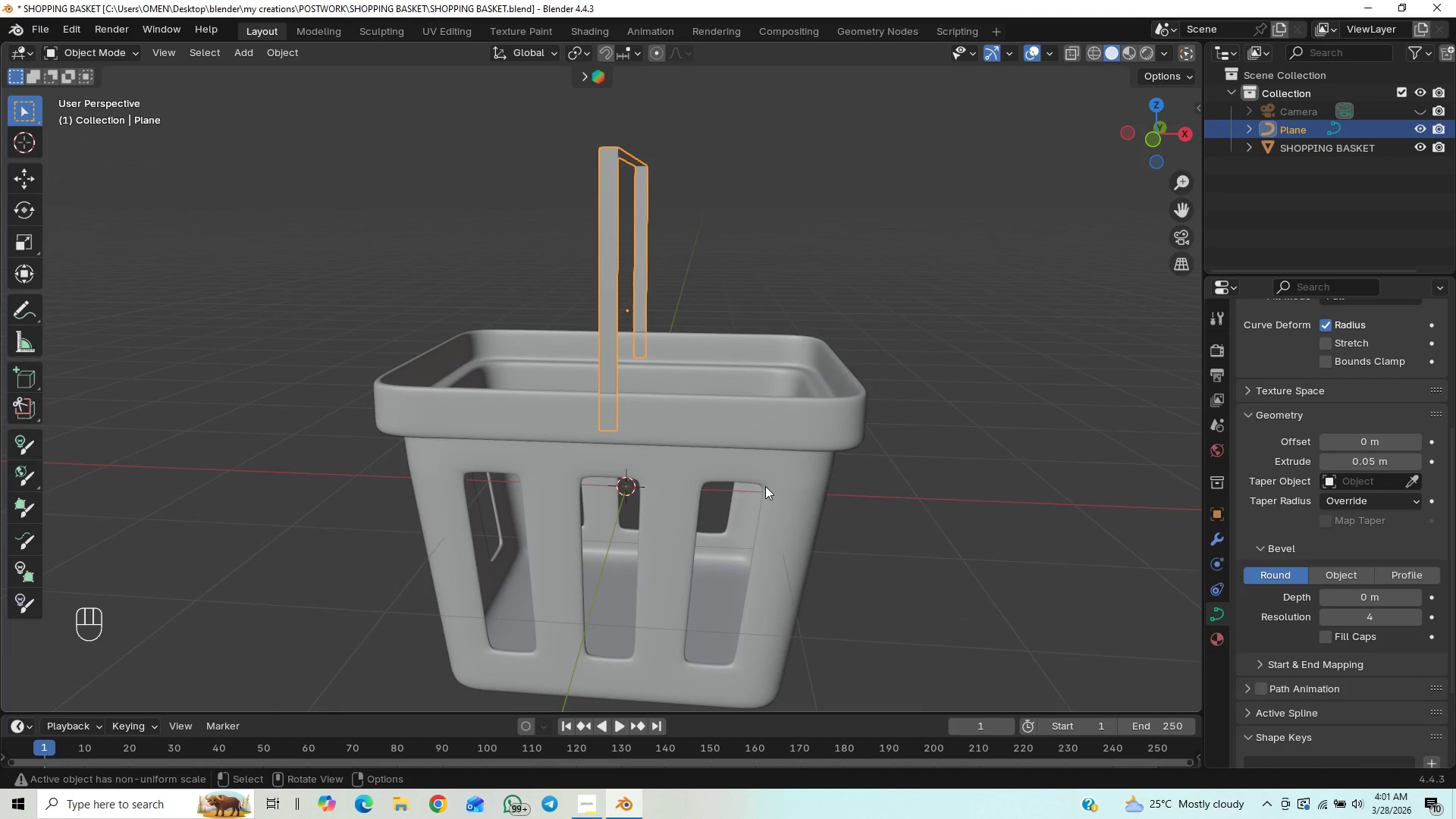 
left_click([1417, 462])
 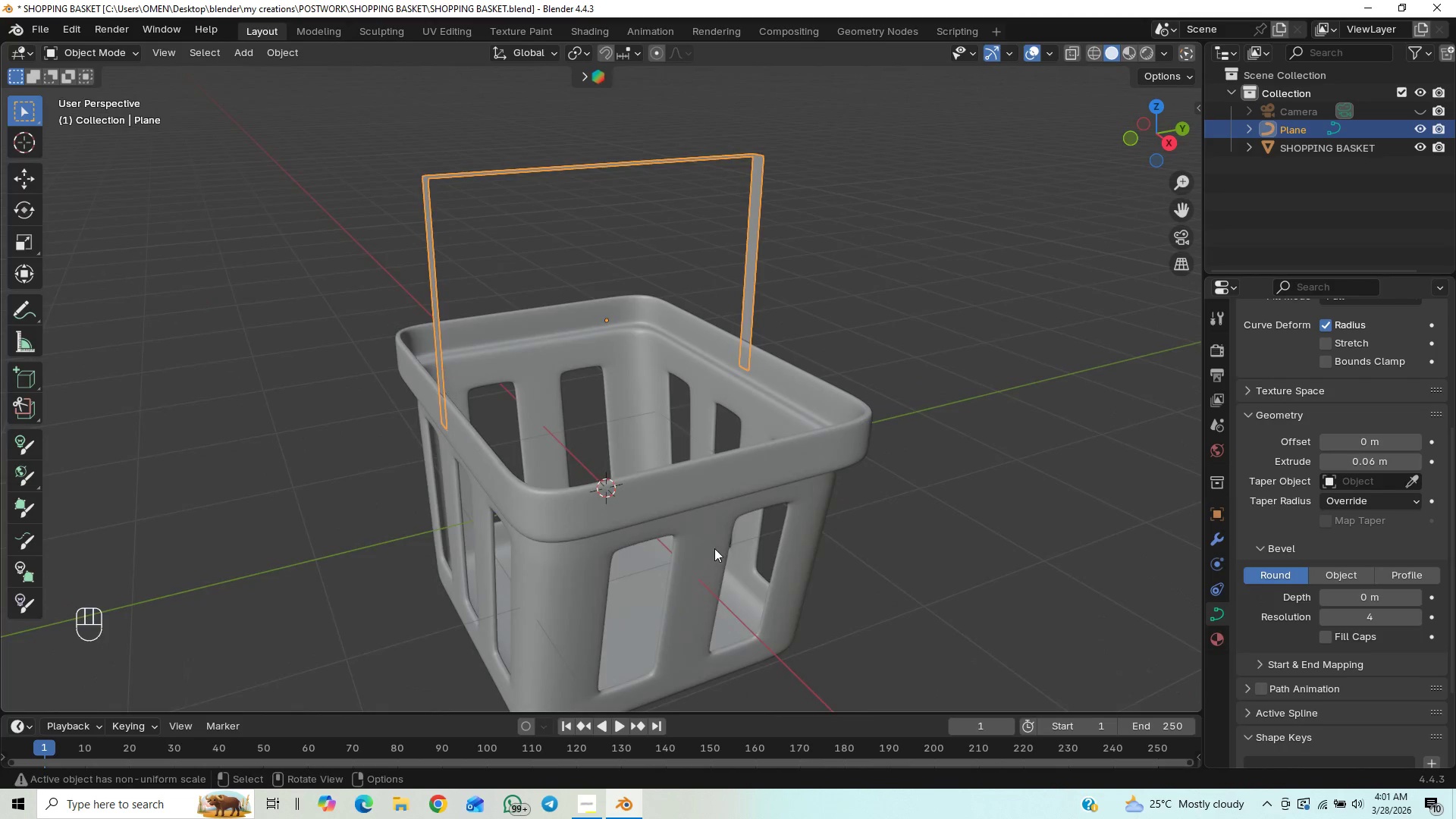 
scroll: coordinate [751, 548], scroll_direction: down, amount: 3.0
 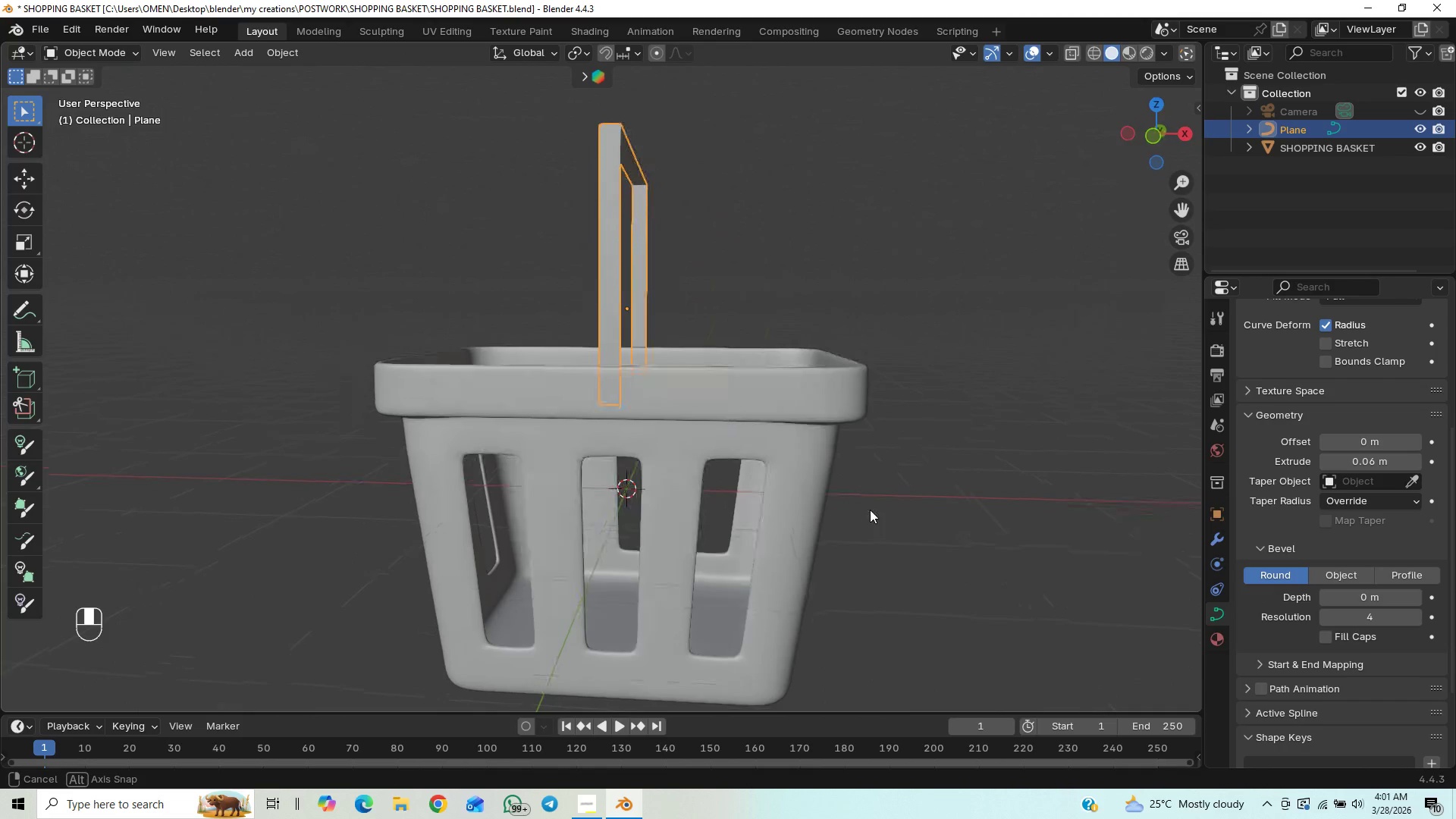 
scroll: coordinate [877, 511], scroll_direction: up, amount: 1.0
 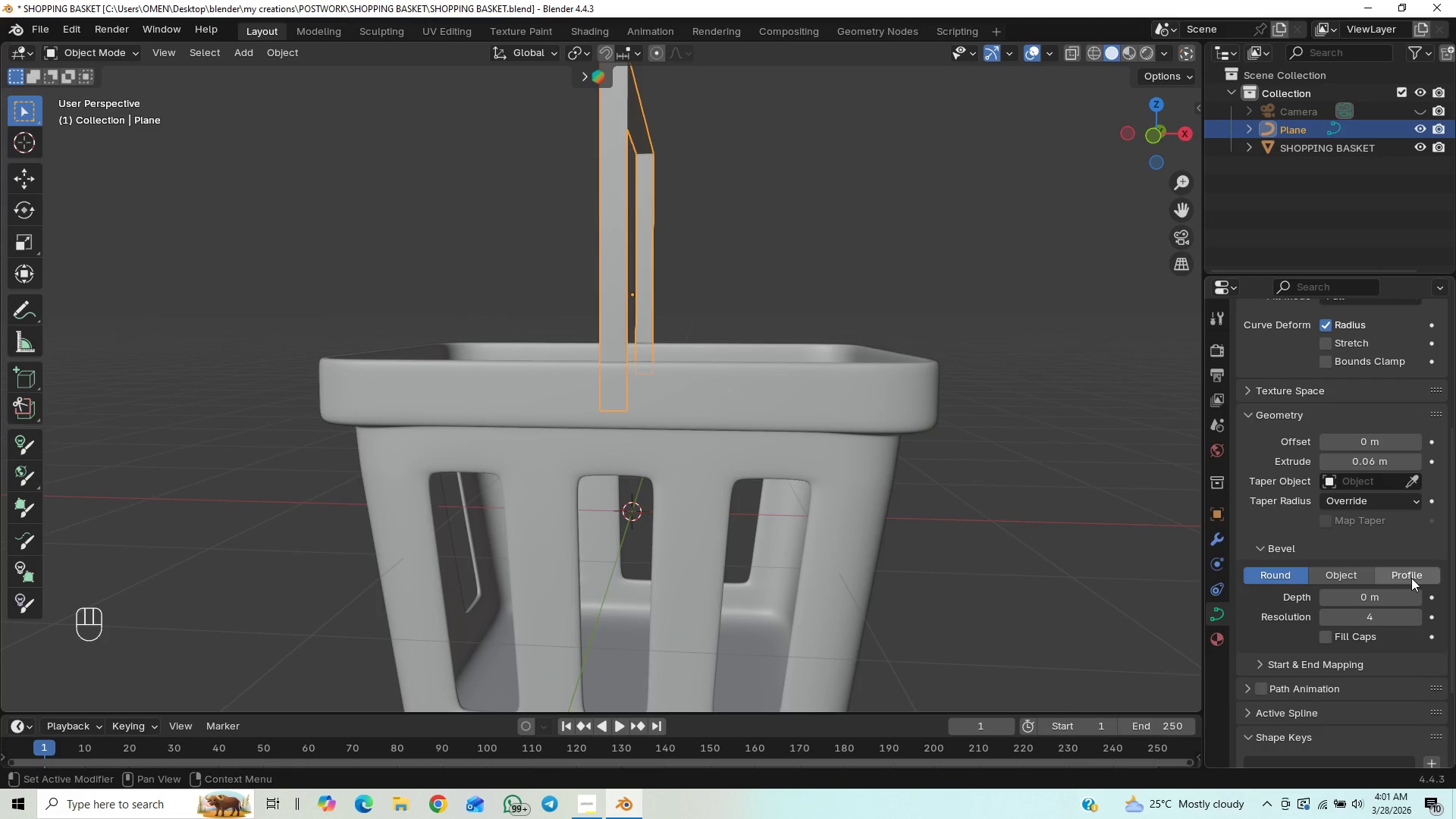 
left_click([1410, 592])
 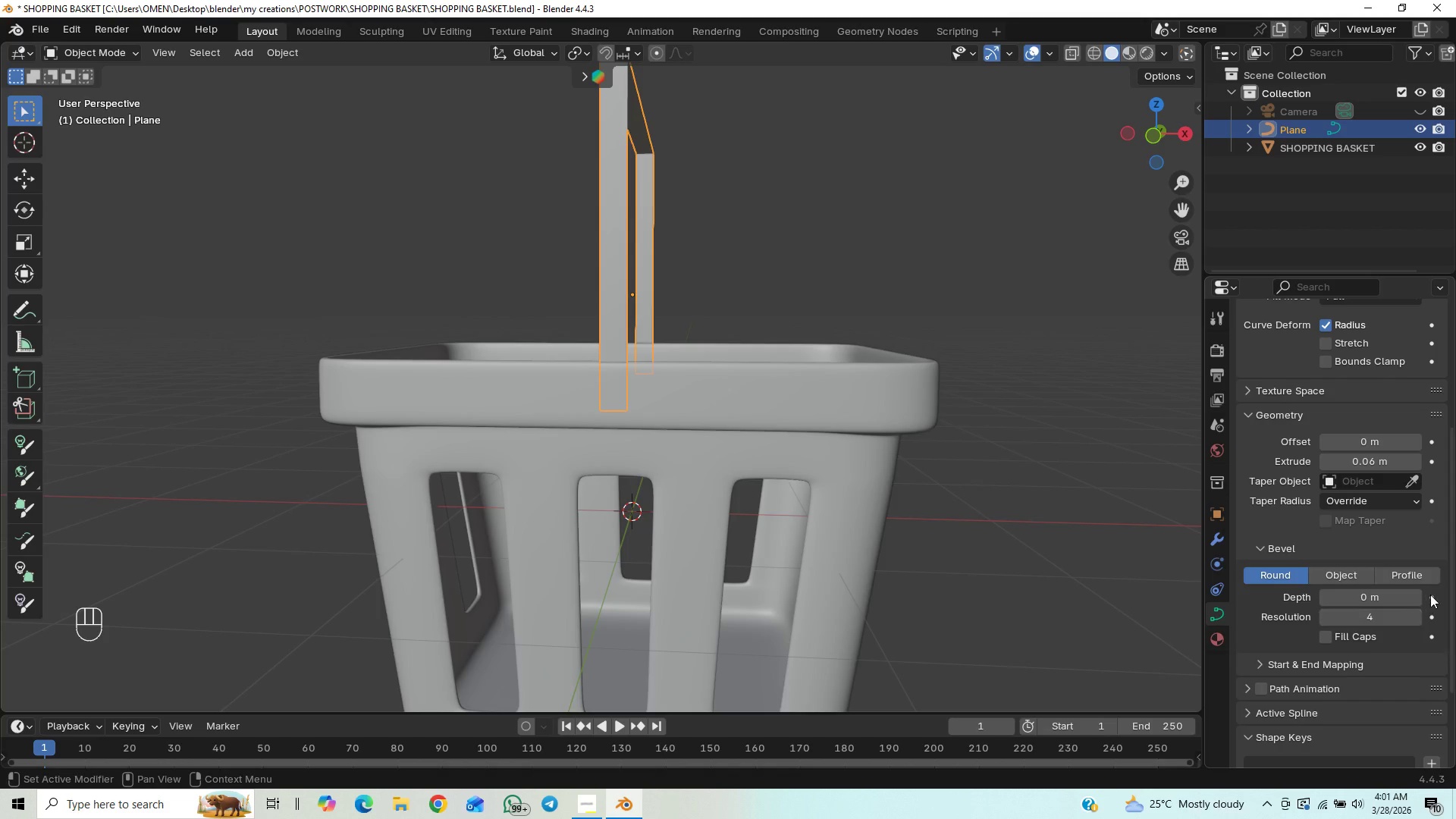 
left_click([1417, 596])
 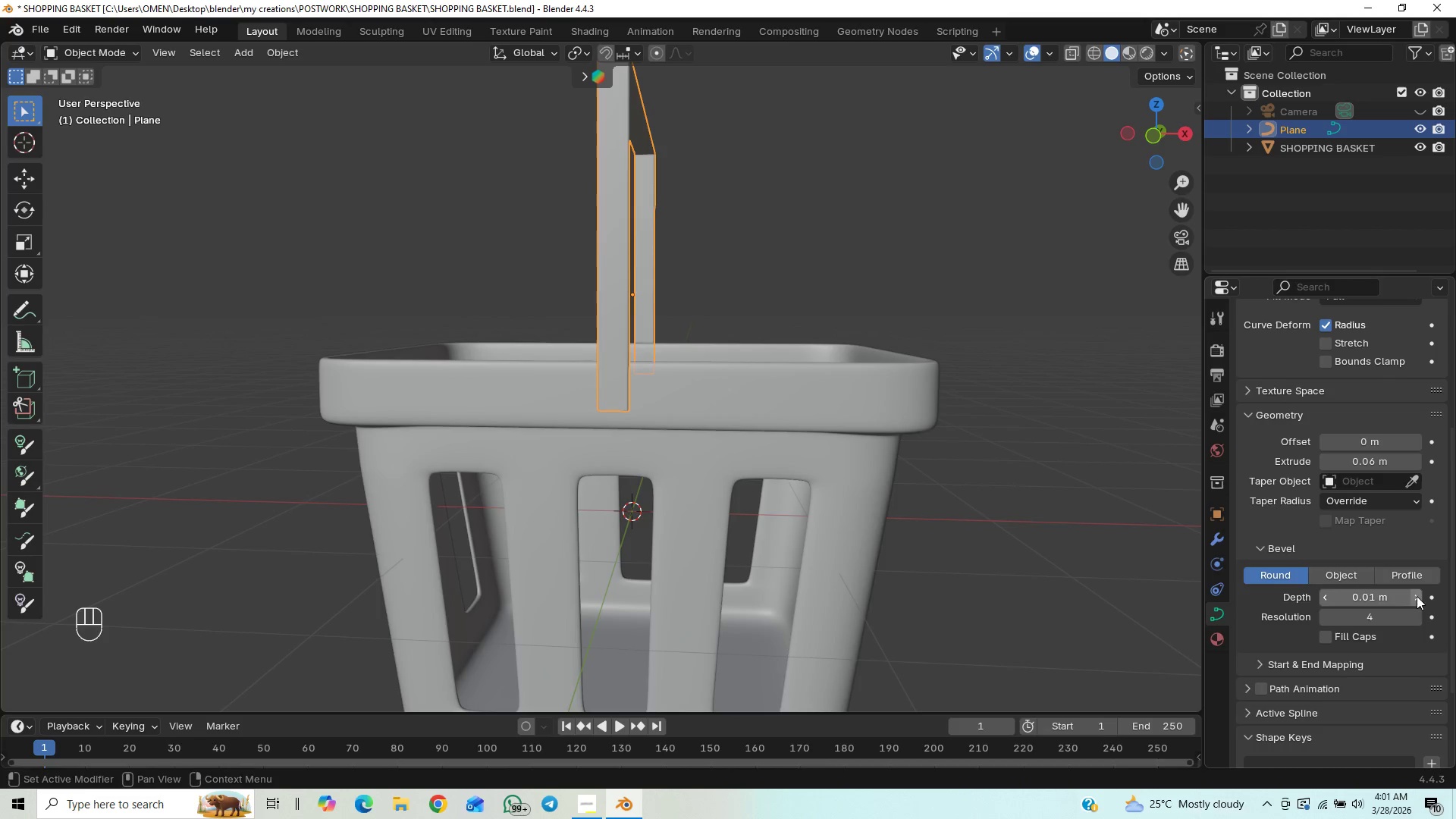 
left_click([1417, 596])
 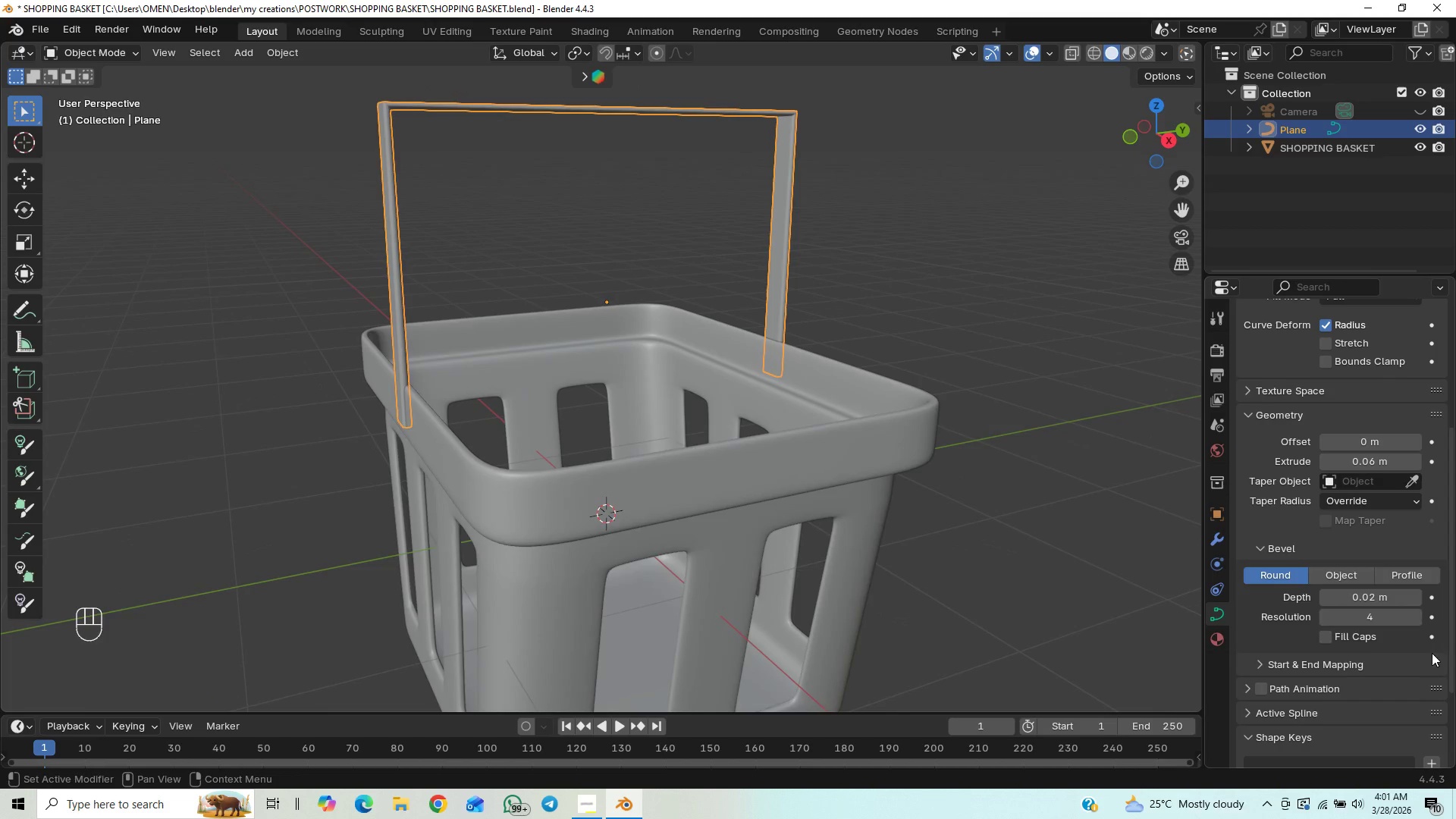 
double_click([1417, 618])
 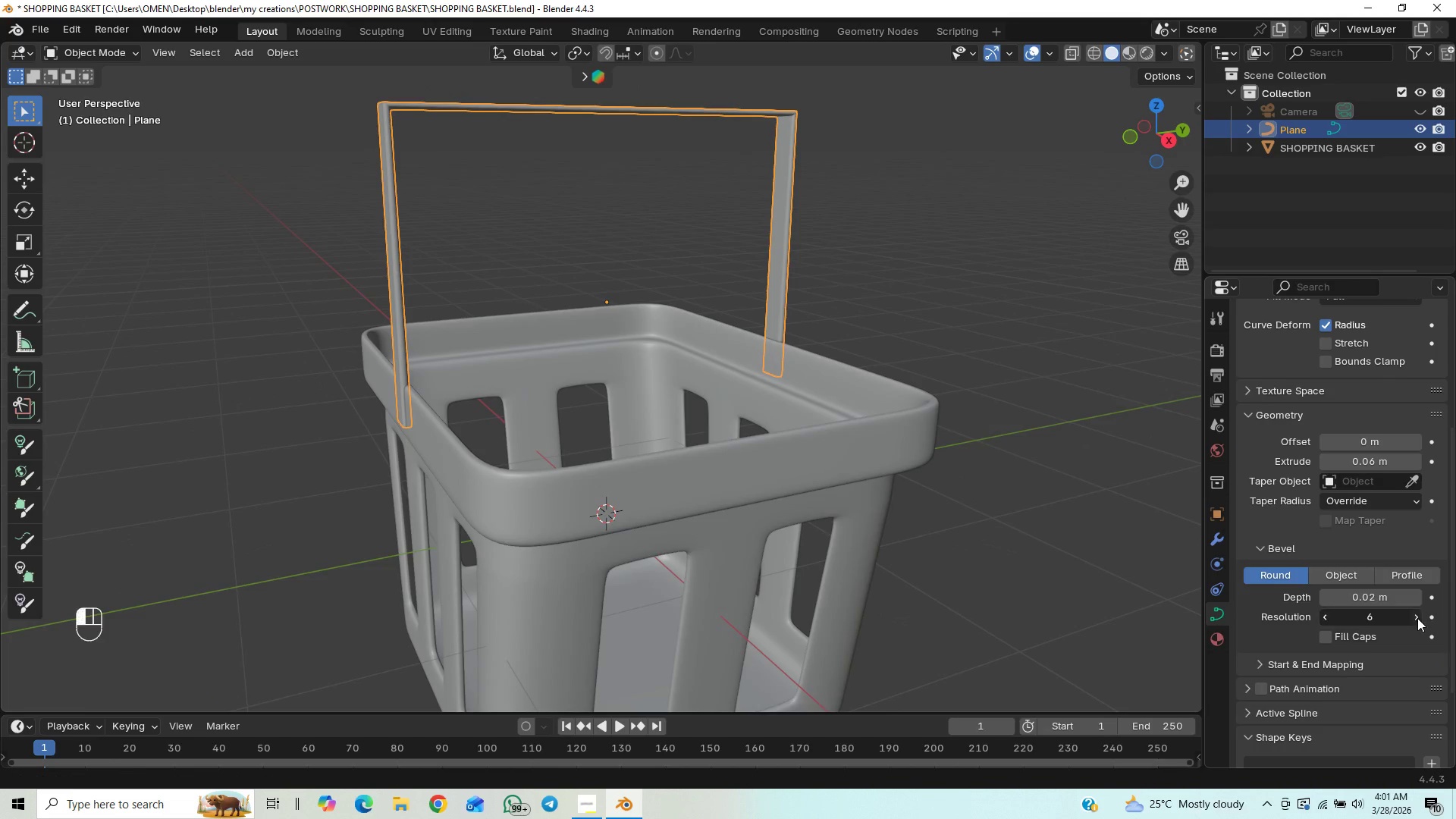 
triple_click([1417, 618])
 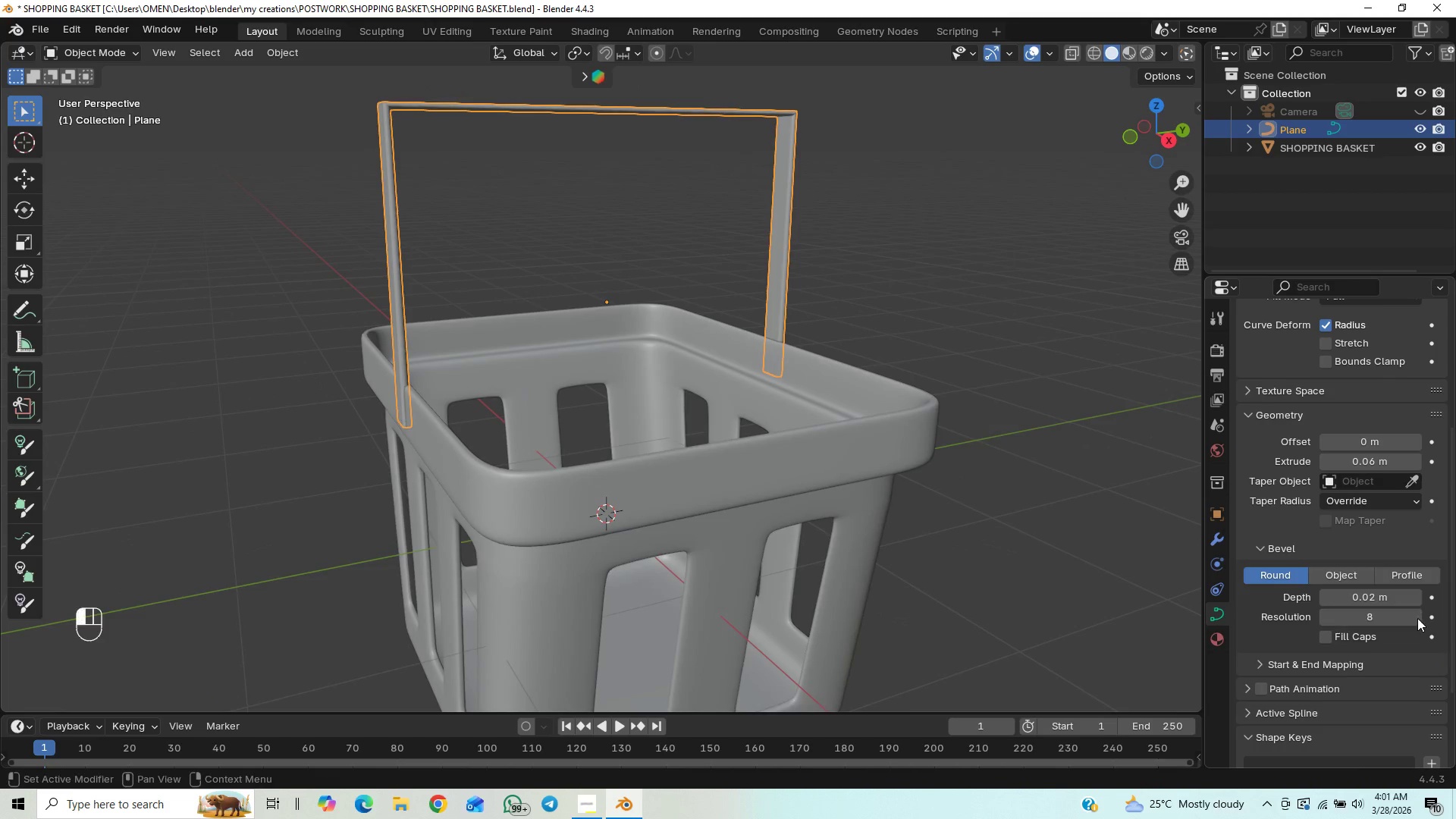 
triple_click([1417, 618])
 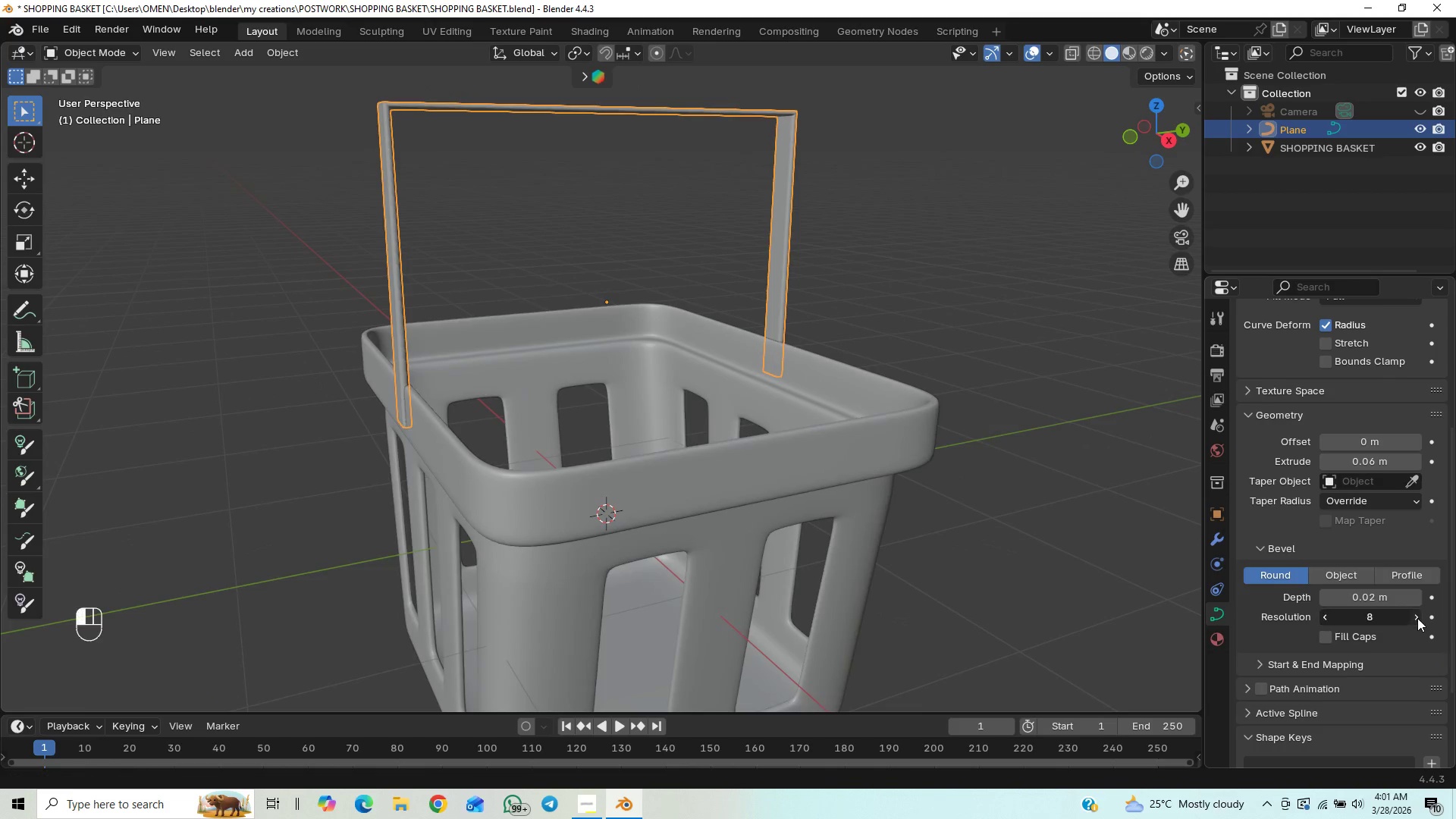 
triple_click([1417, 618])
 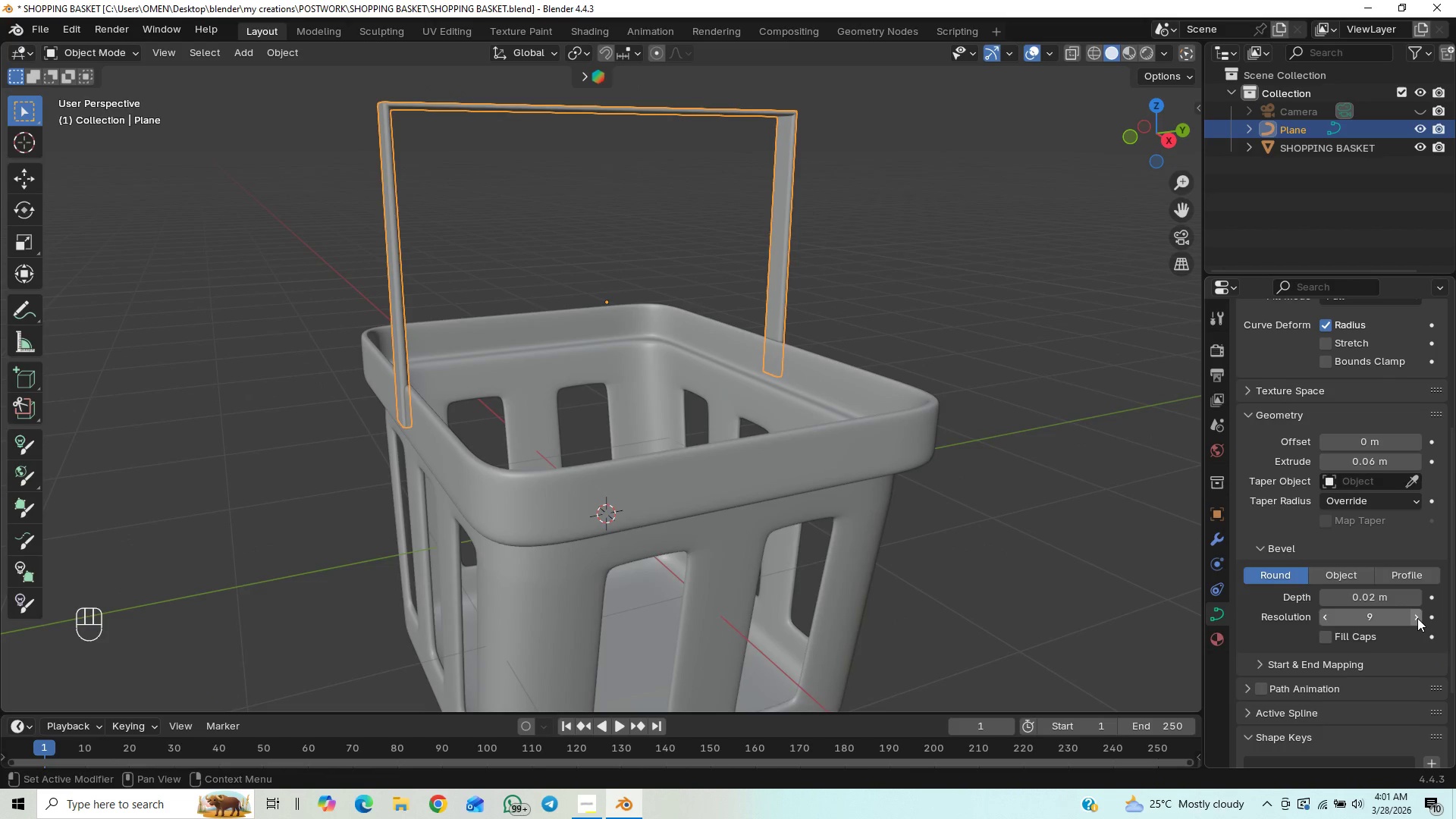 
left_click([1417, 618])
 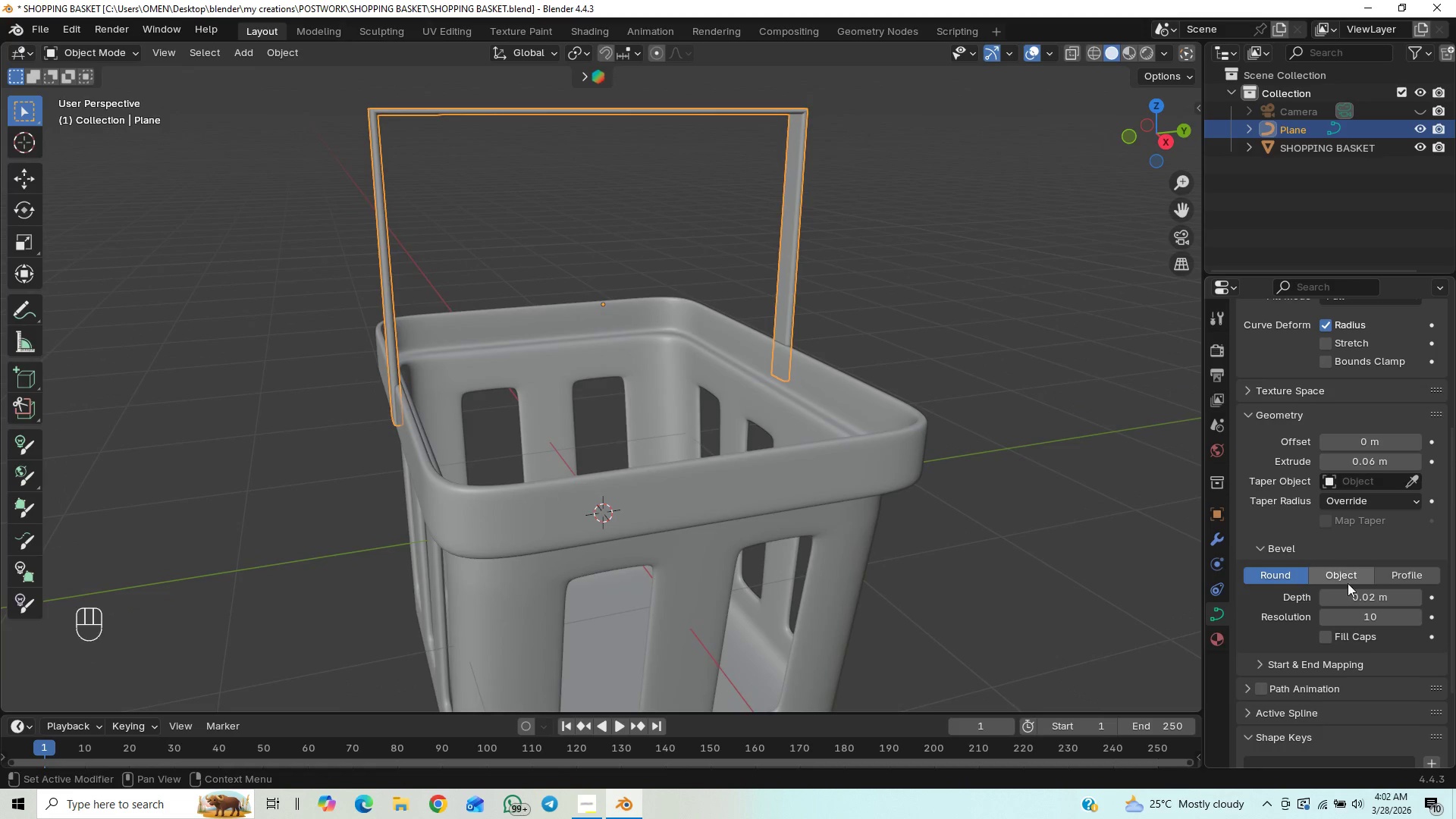 
wait(7.62)
 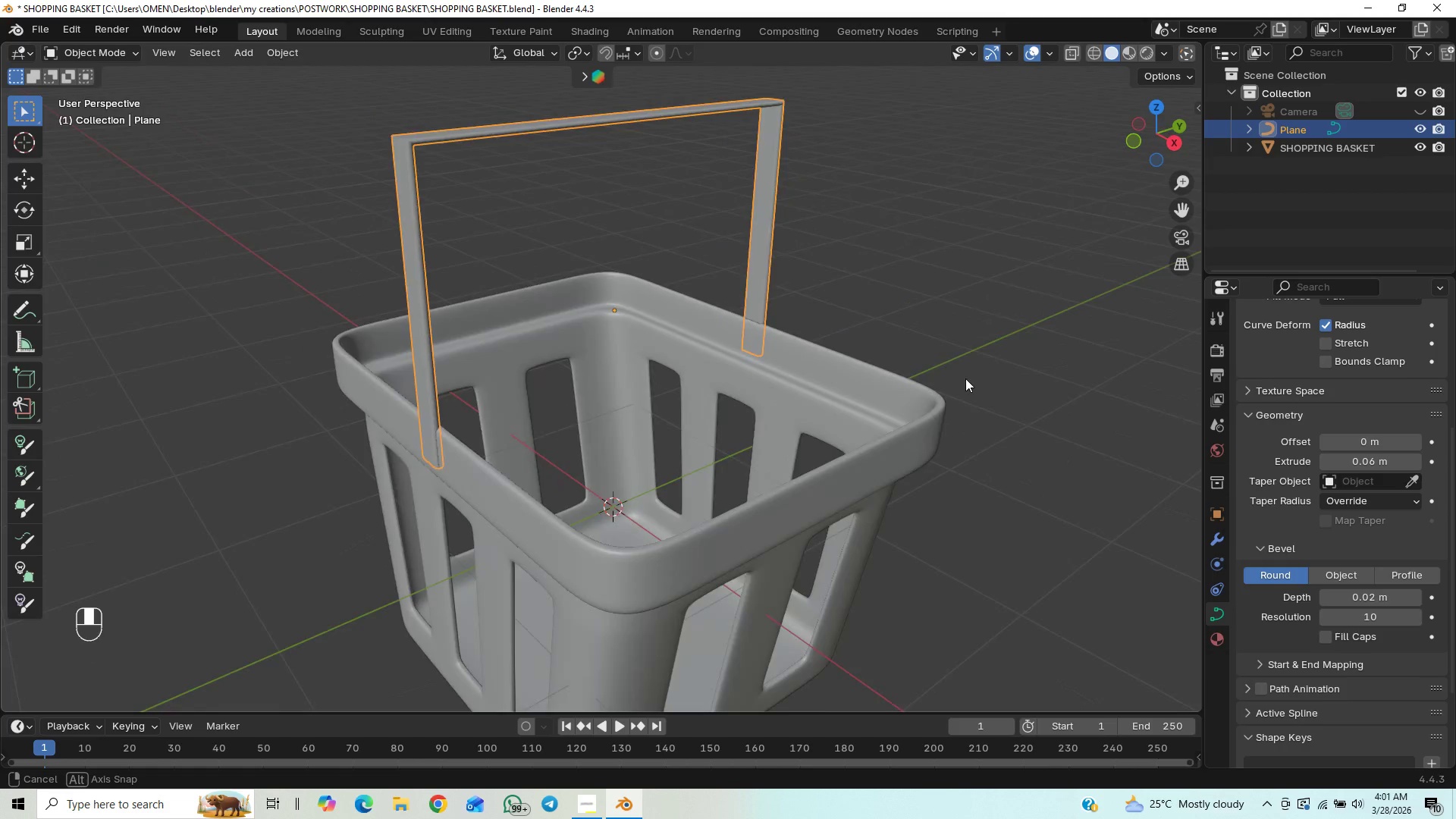 
left_click([1417, 604])
 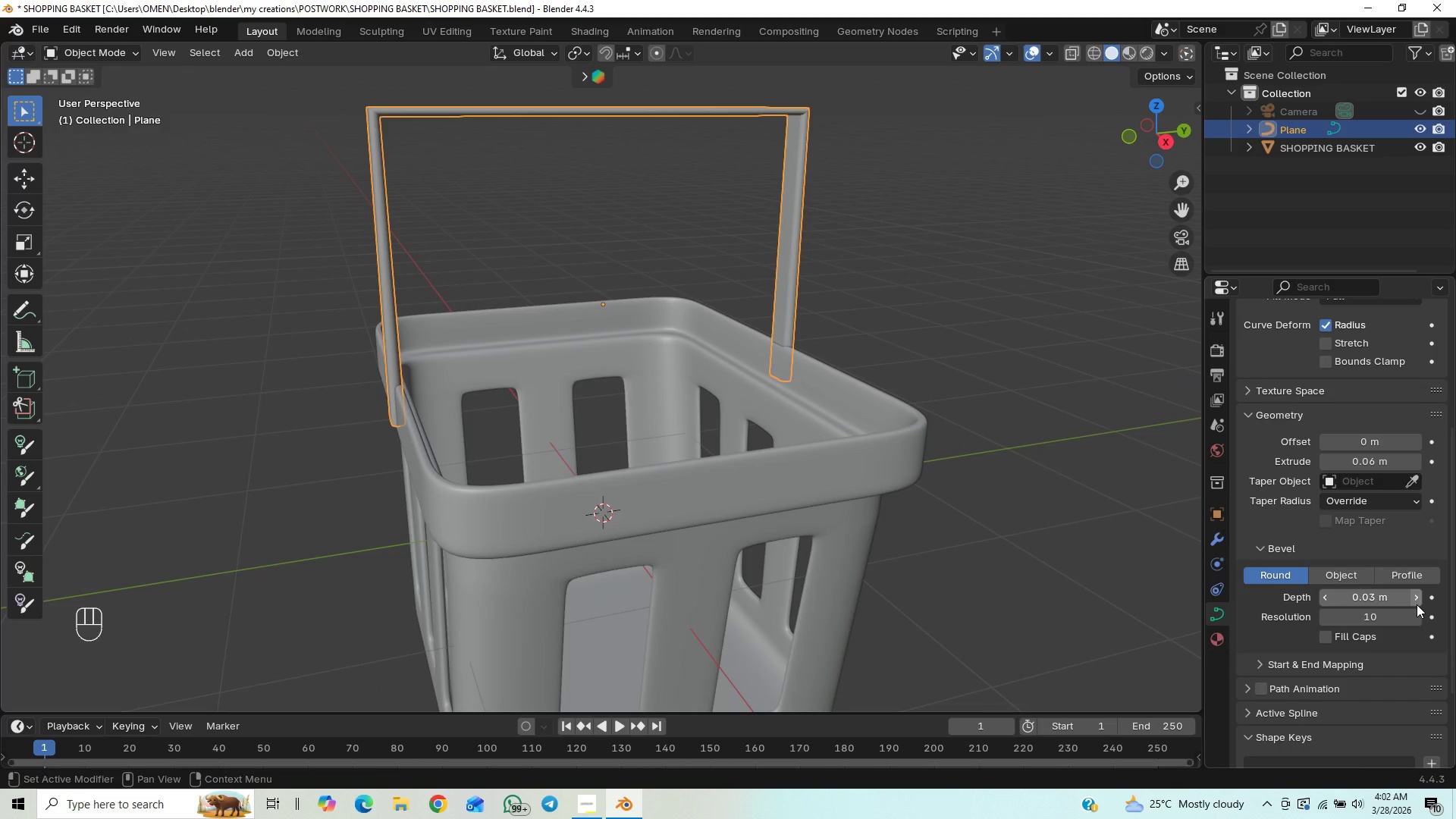 
left_click([1417, 604])
 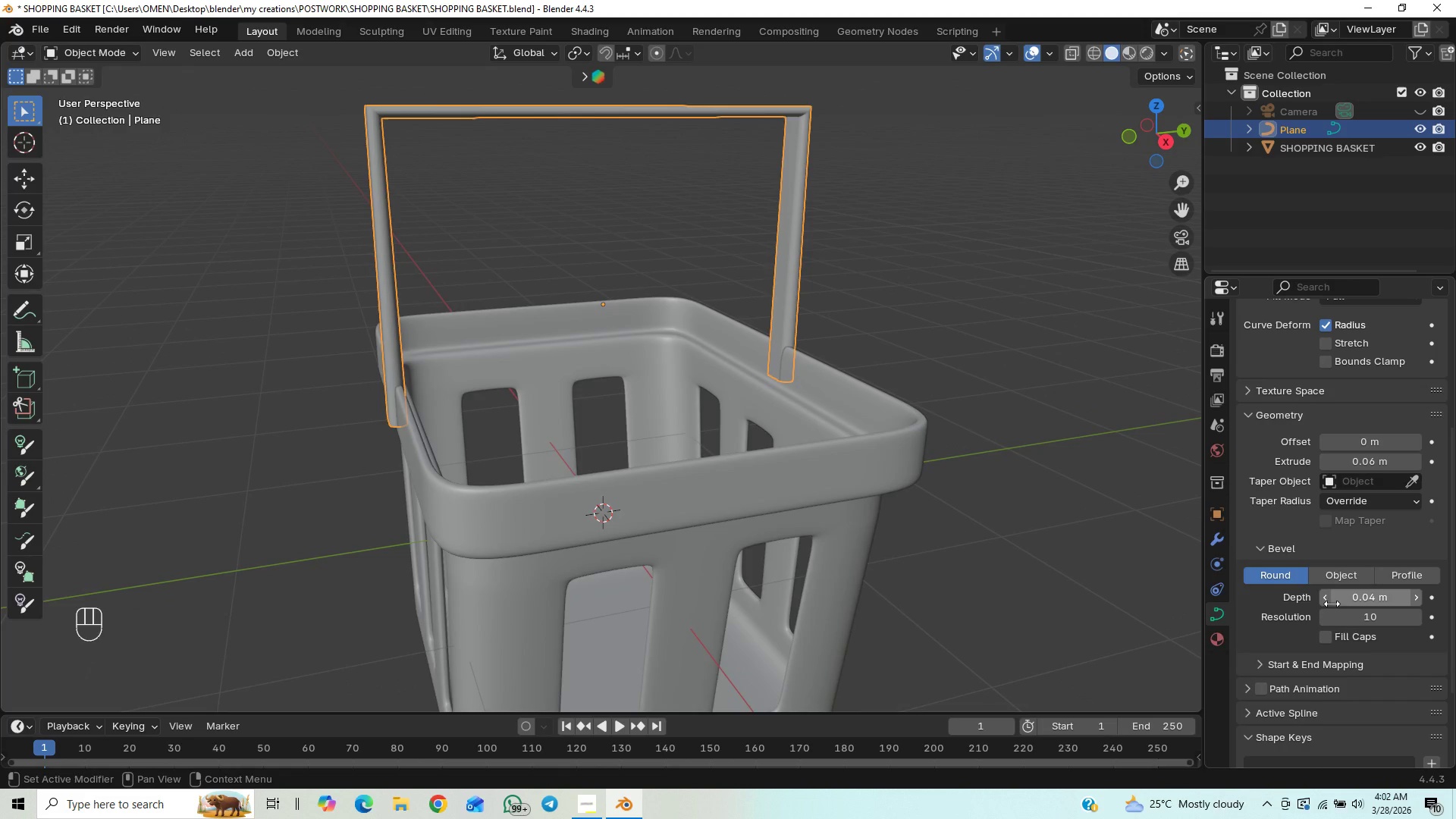 
left_click([1329, 601])
 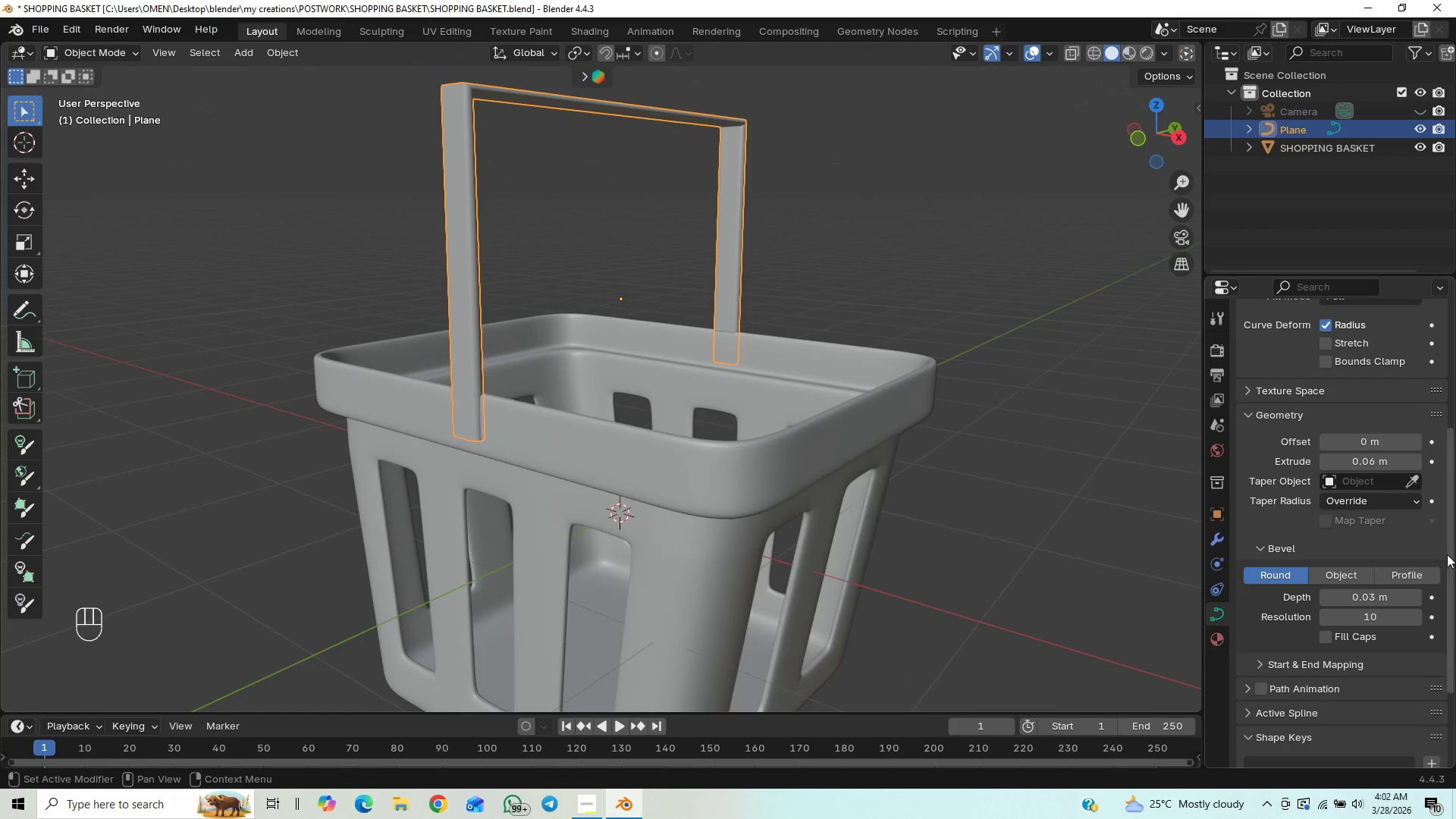 
double_click([1417, 595])
 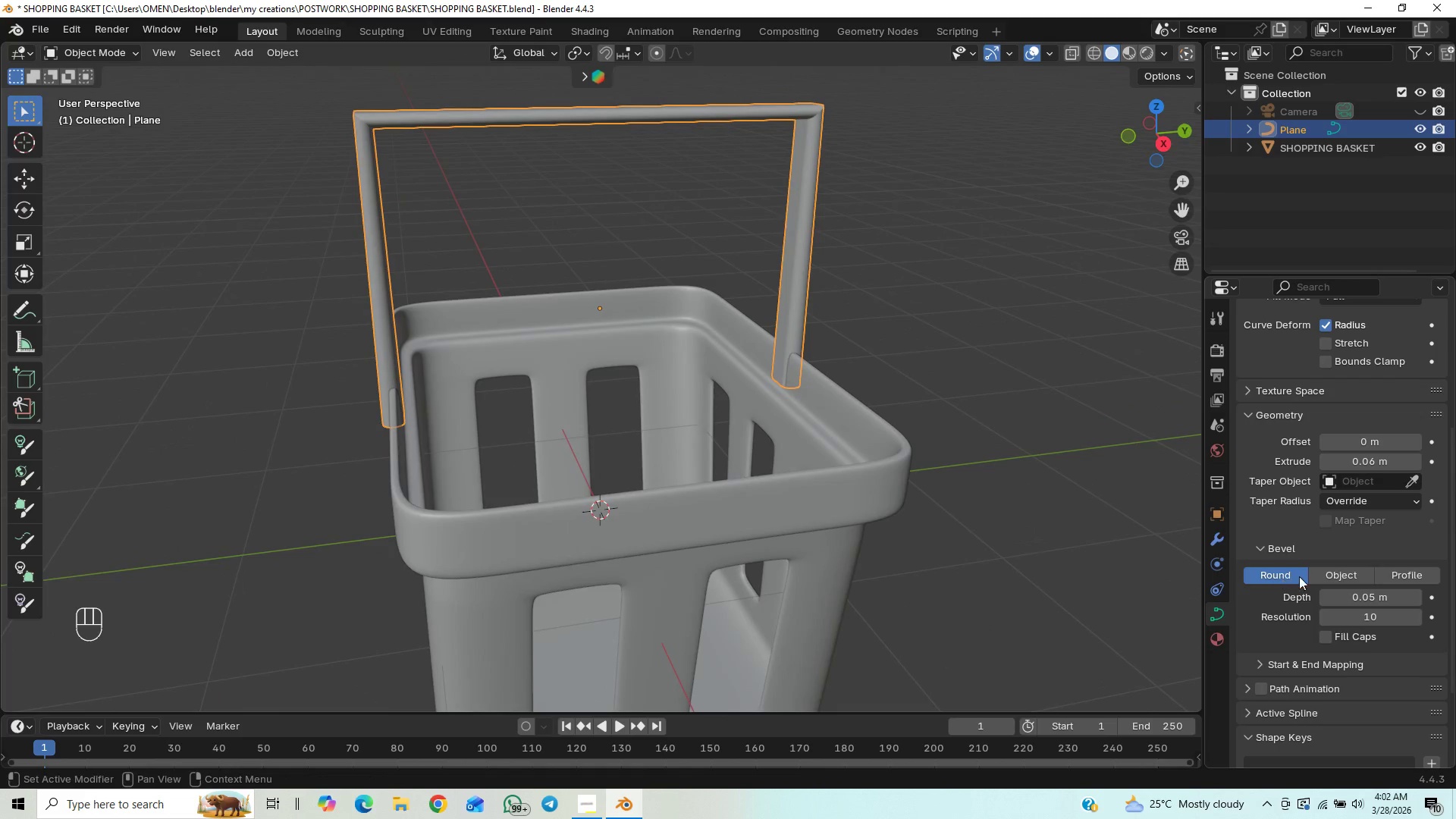 
left_click([1322, 598])
 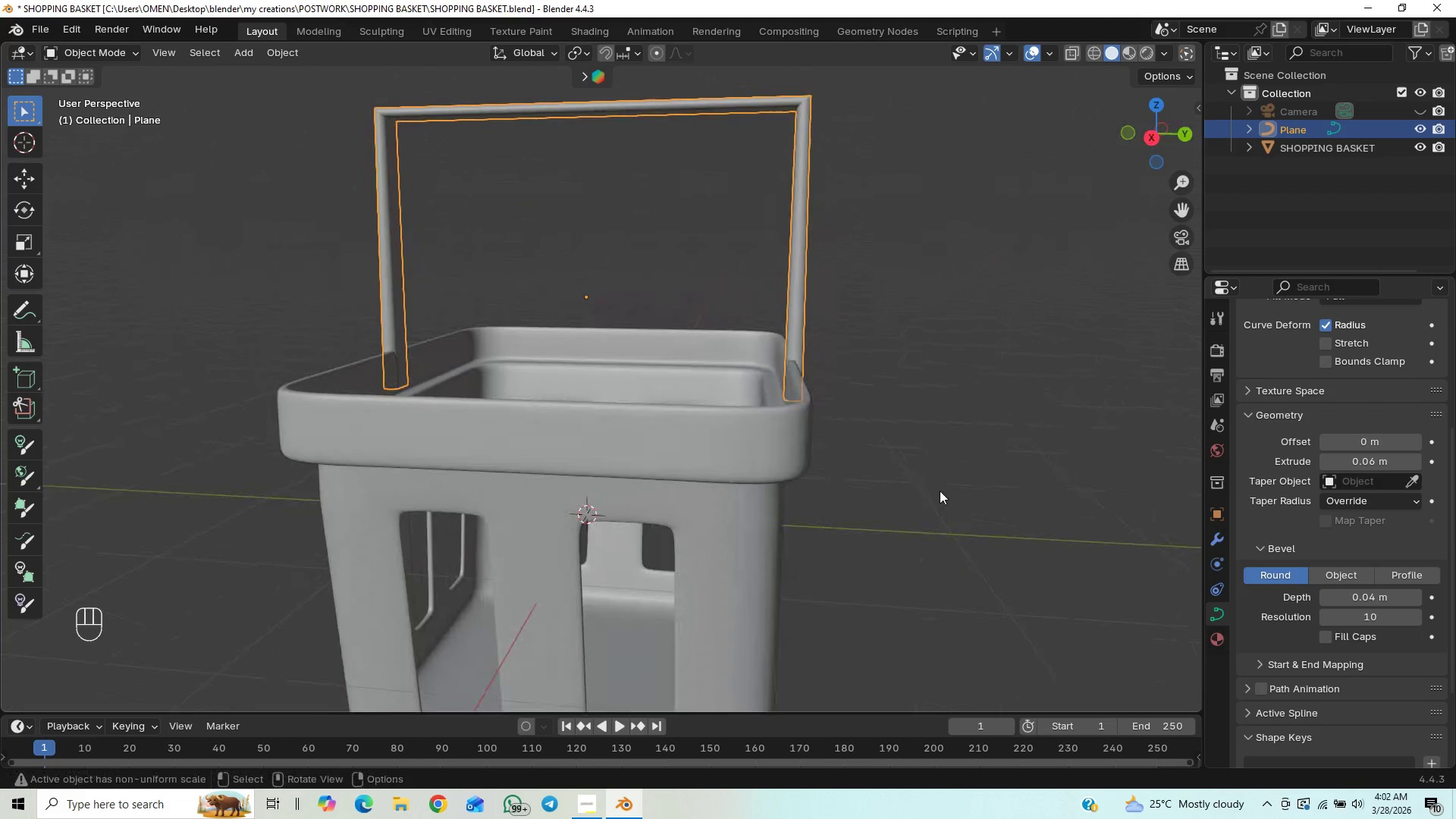 
key(Control+S)
 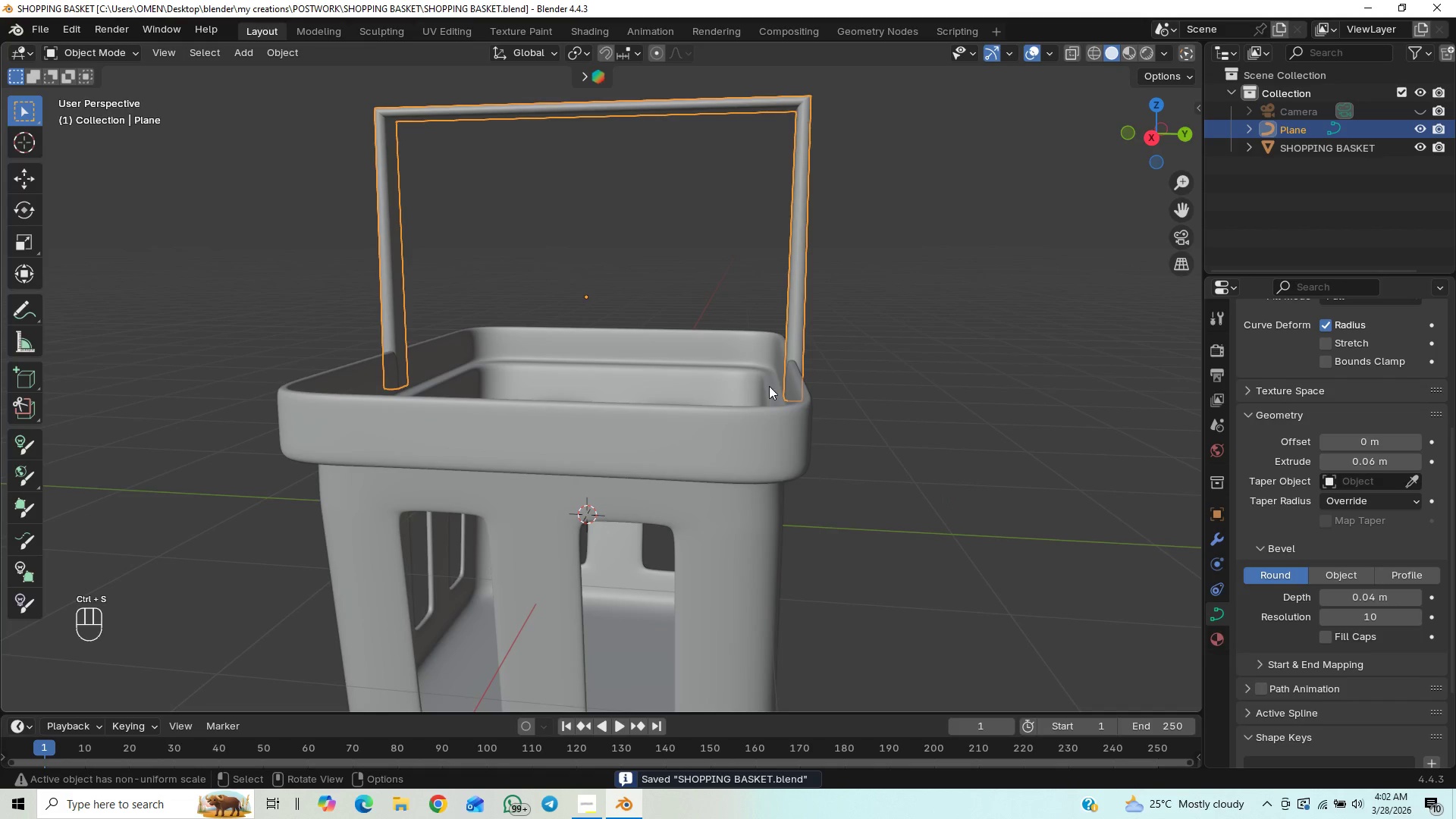 
key(Control+3)
 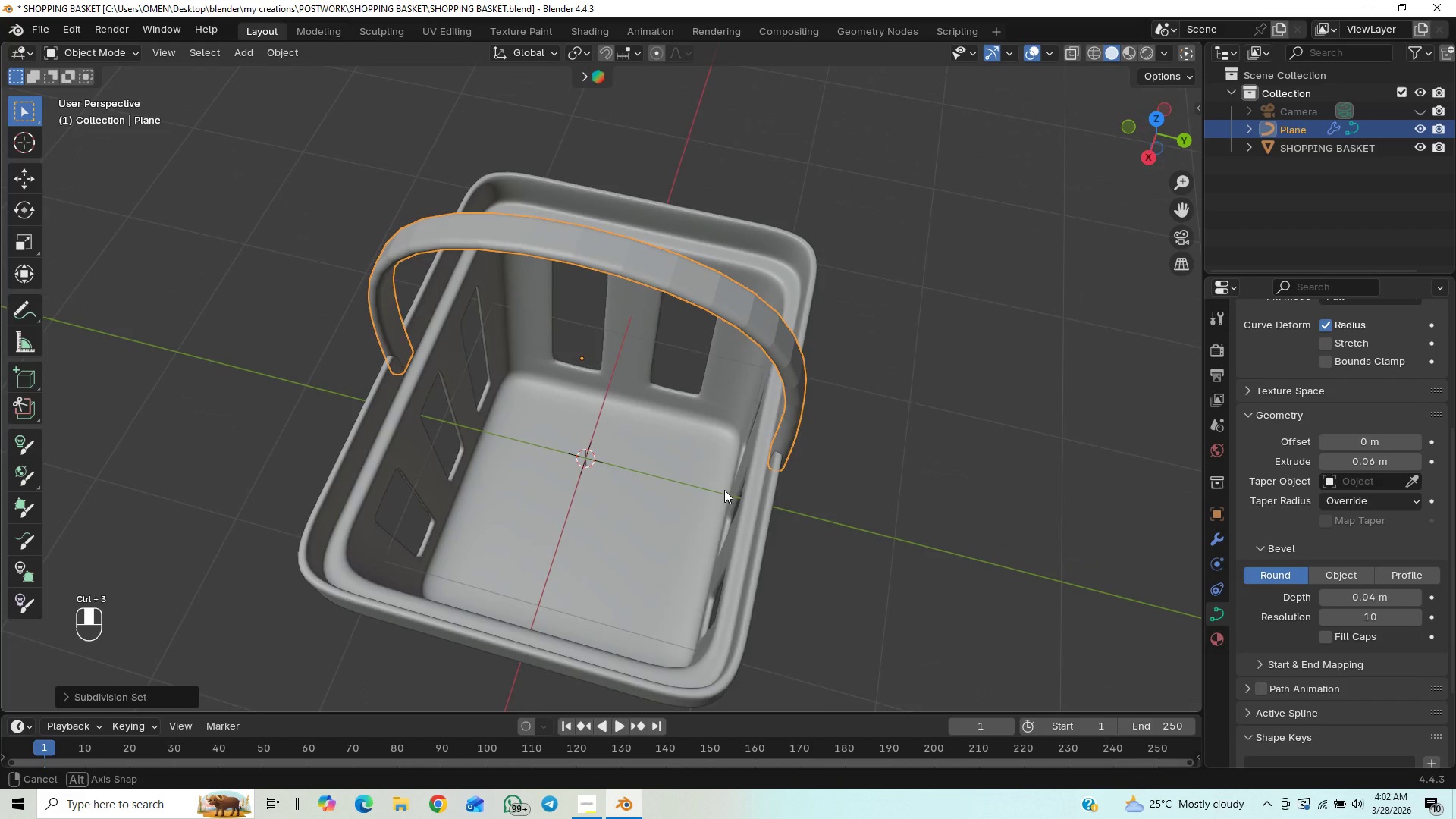 
scroll: coordinate [730, 459], scroll_direction: up, amount: 1.0
 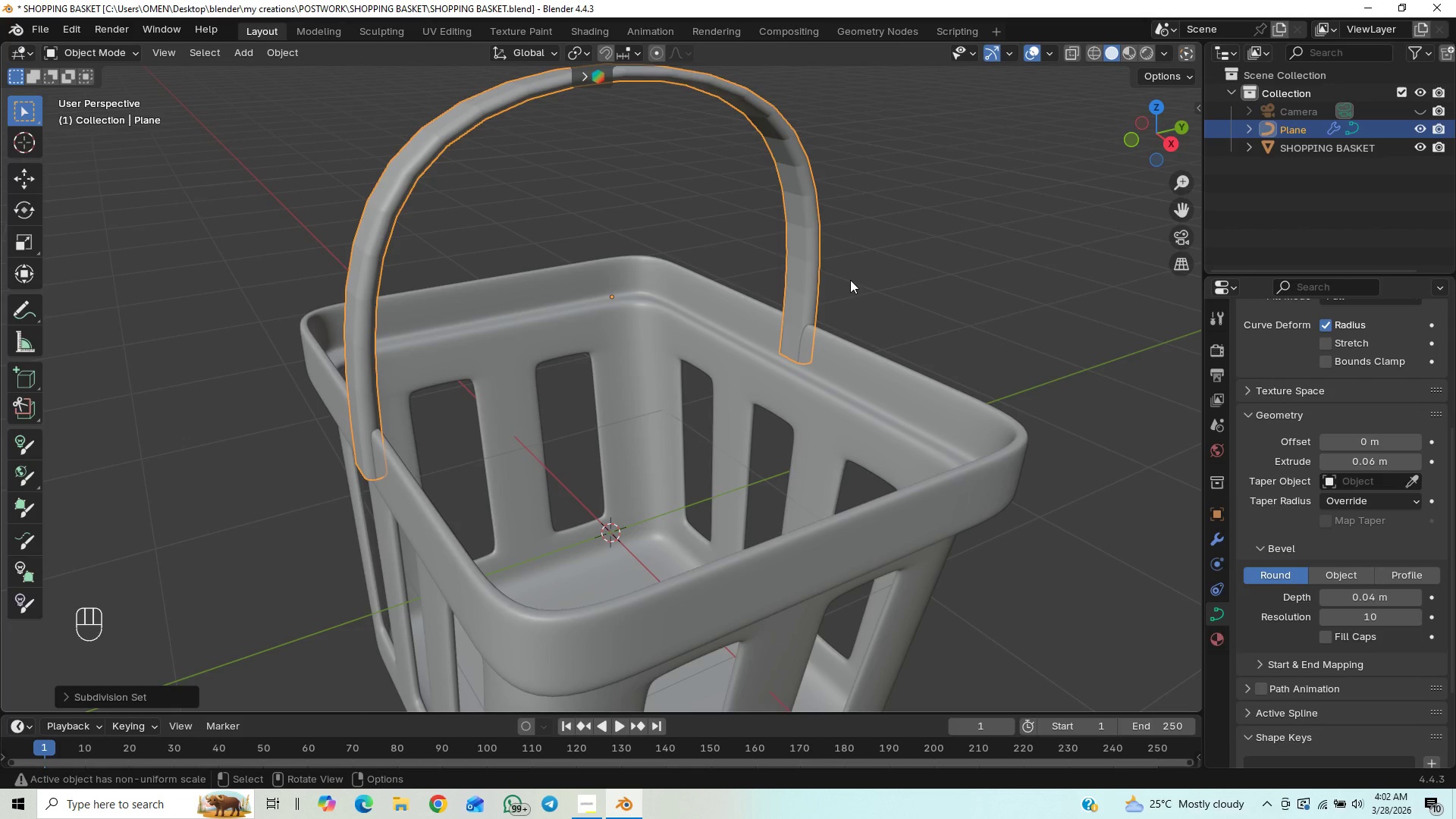 
left_click_drag(start_coordinate=[1375, 617], to_coordinate=[1055, 165])
 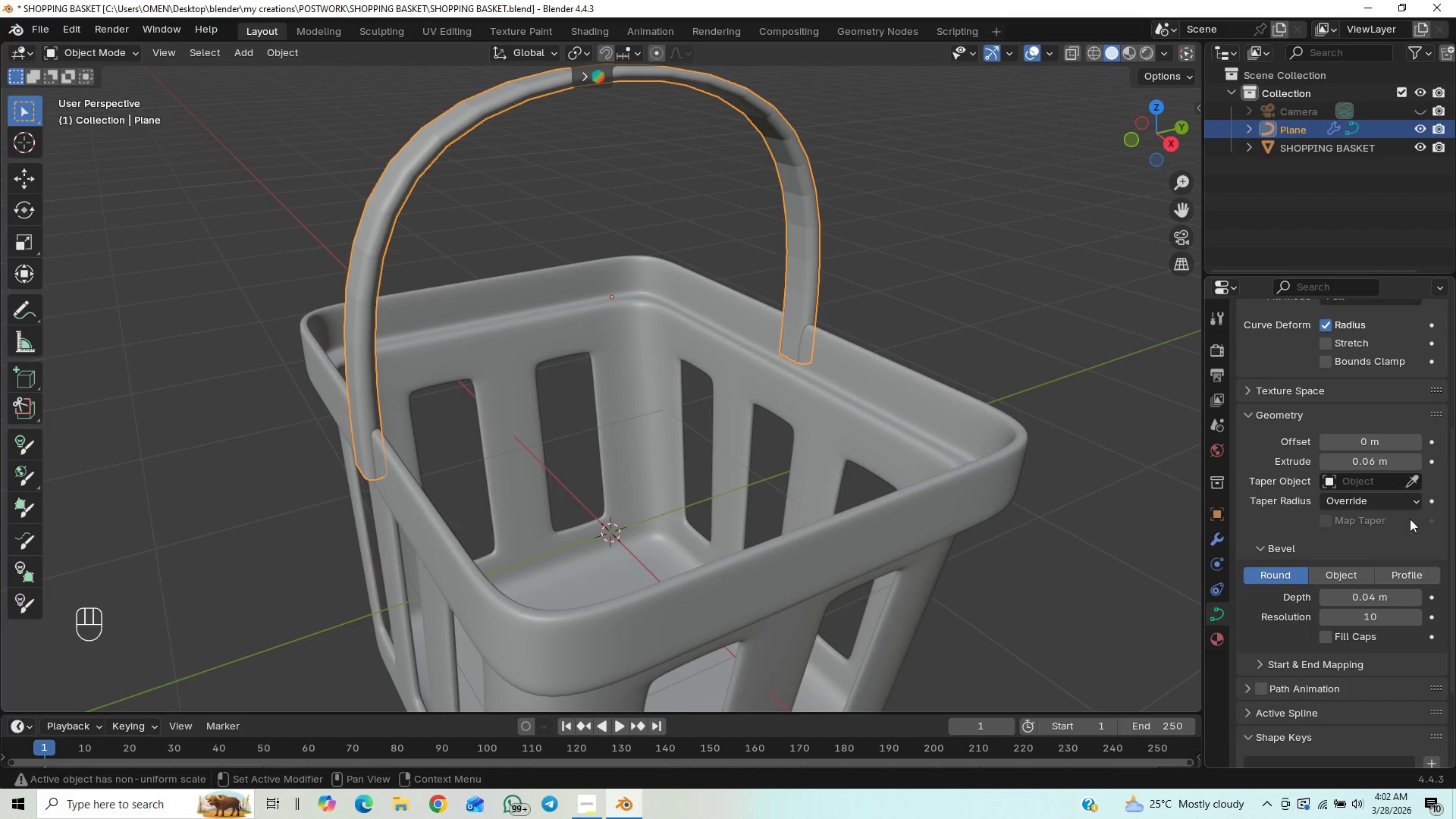 
left_click_drag(start_coordinate=[1379, 447], to_coordinate=[224, 459])
 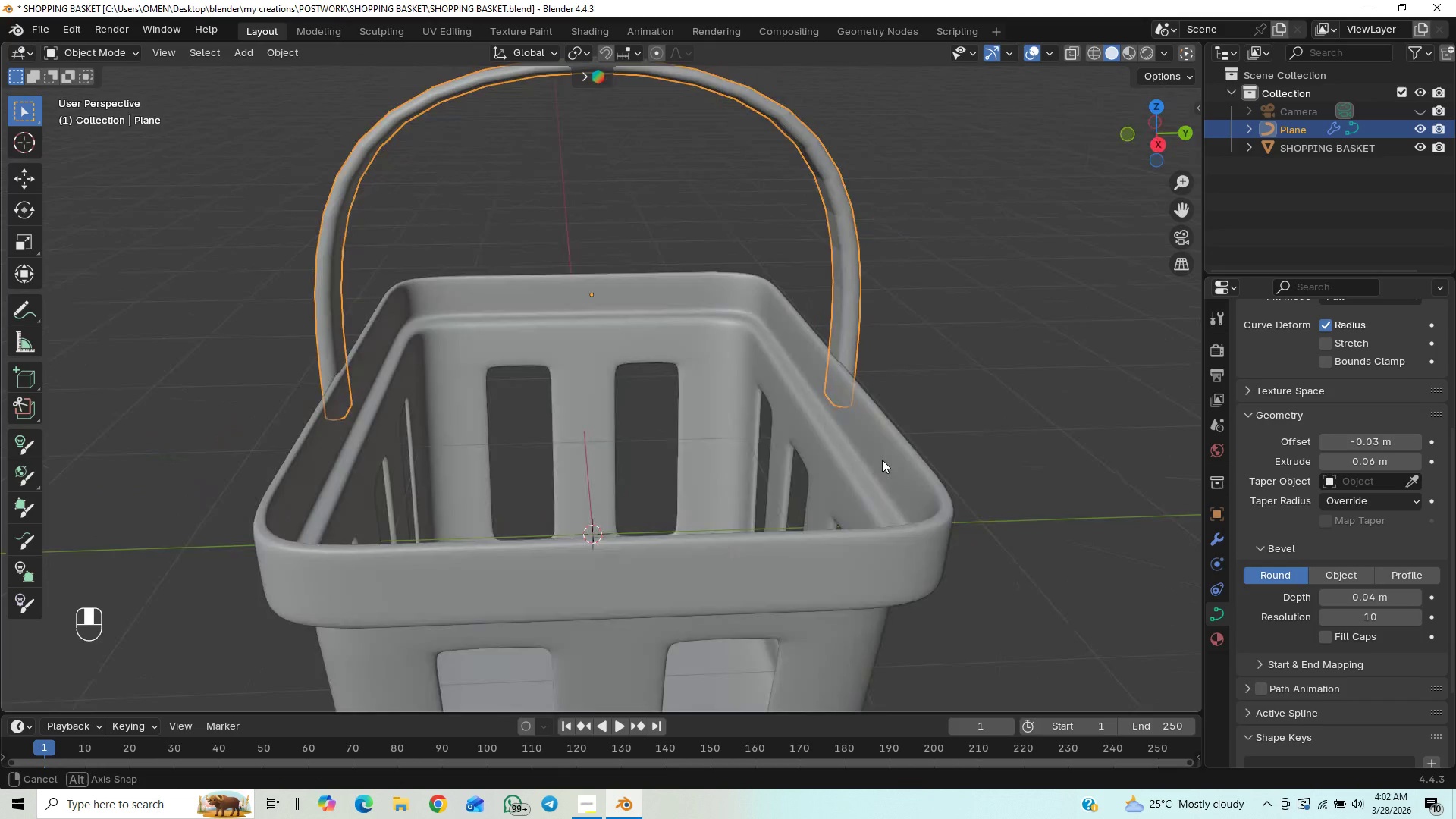 
wait(8.86)
 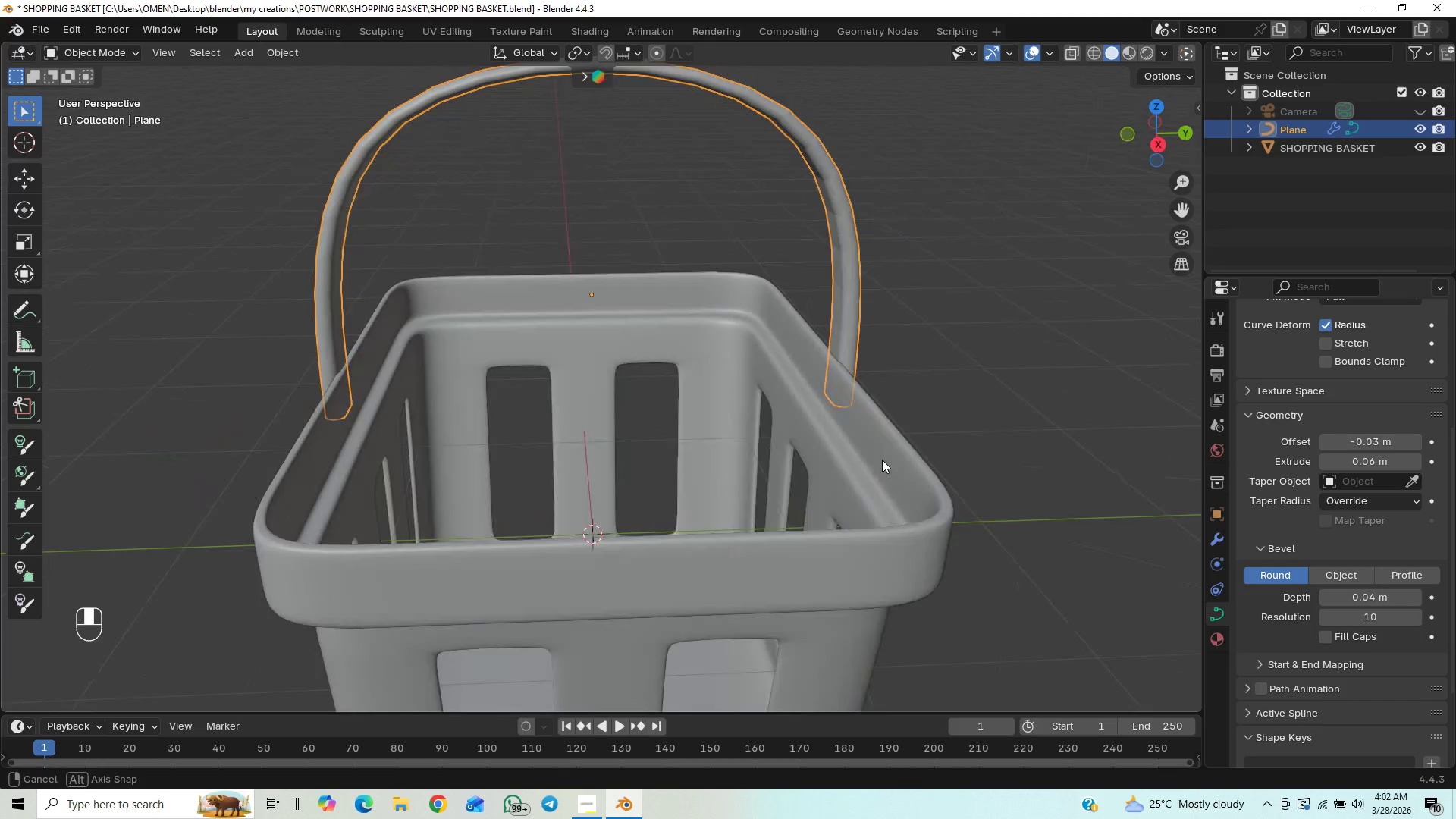 
double_click([893, 495])
 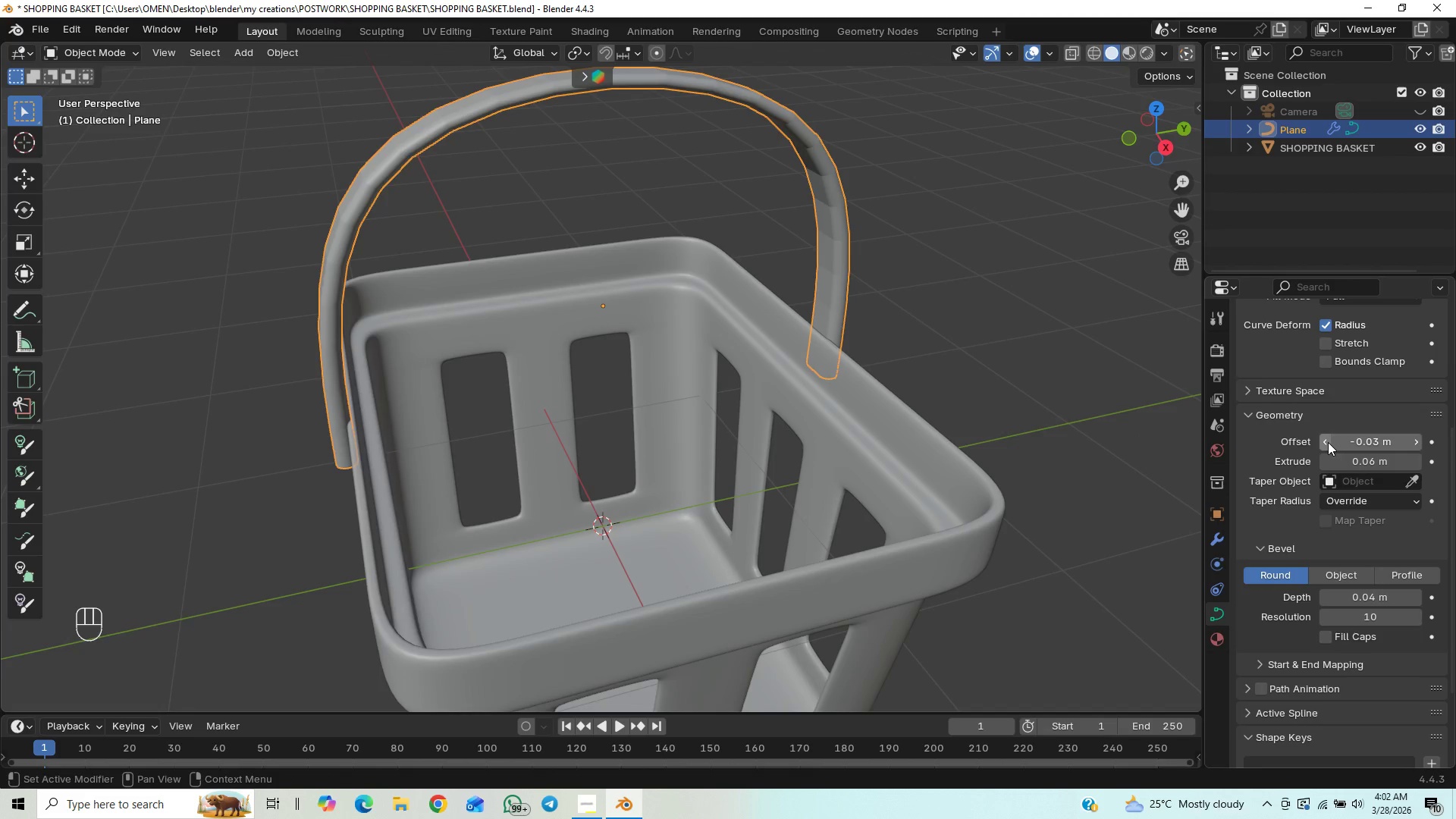 
left_click([1328, 442])
 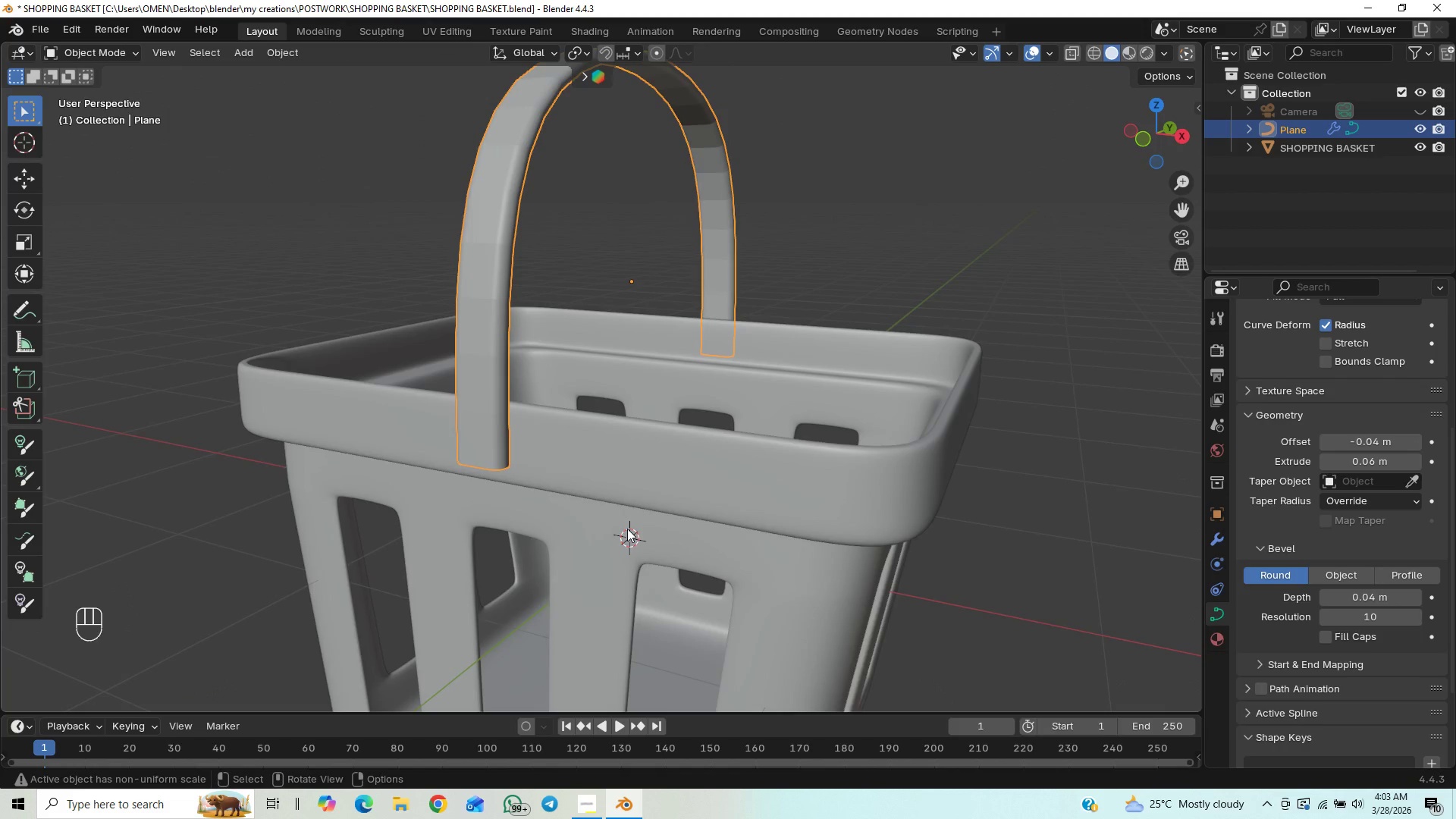 
scroll: coordinate [592, 467], scroll_direction: up, amount: 15.0
 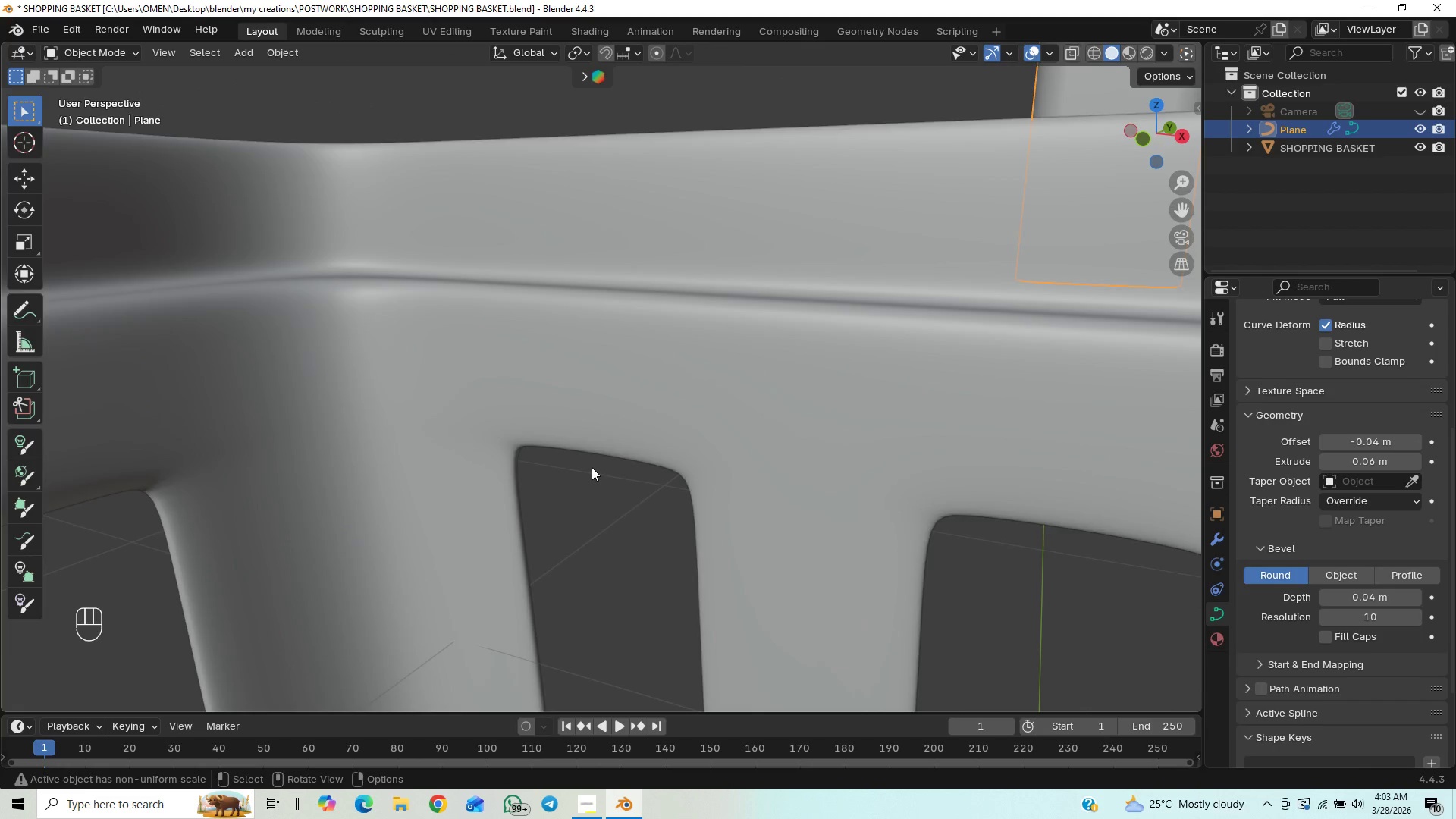 
scroll: coordinate [554, 475], scroll_direction: down, amount: 23.0
 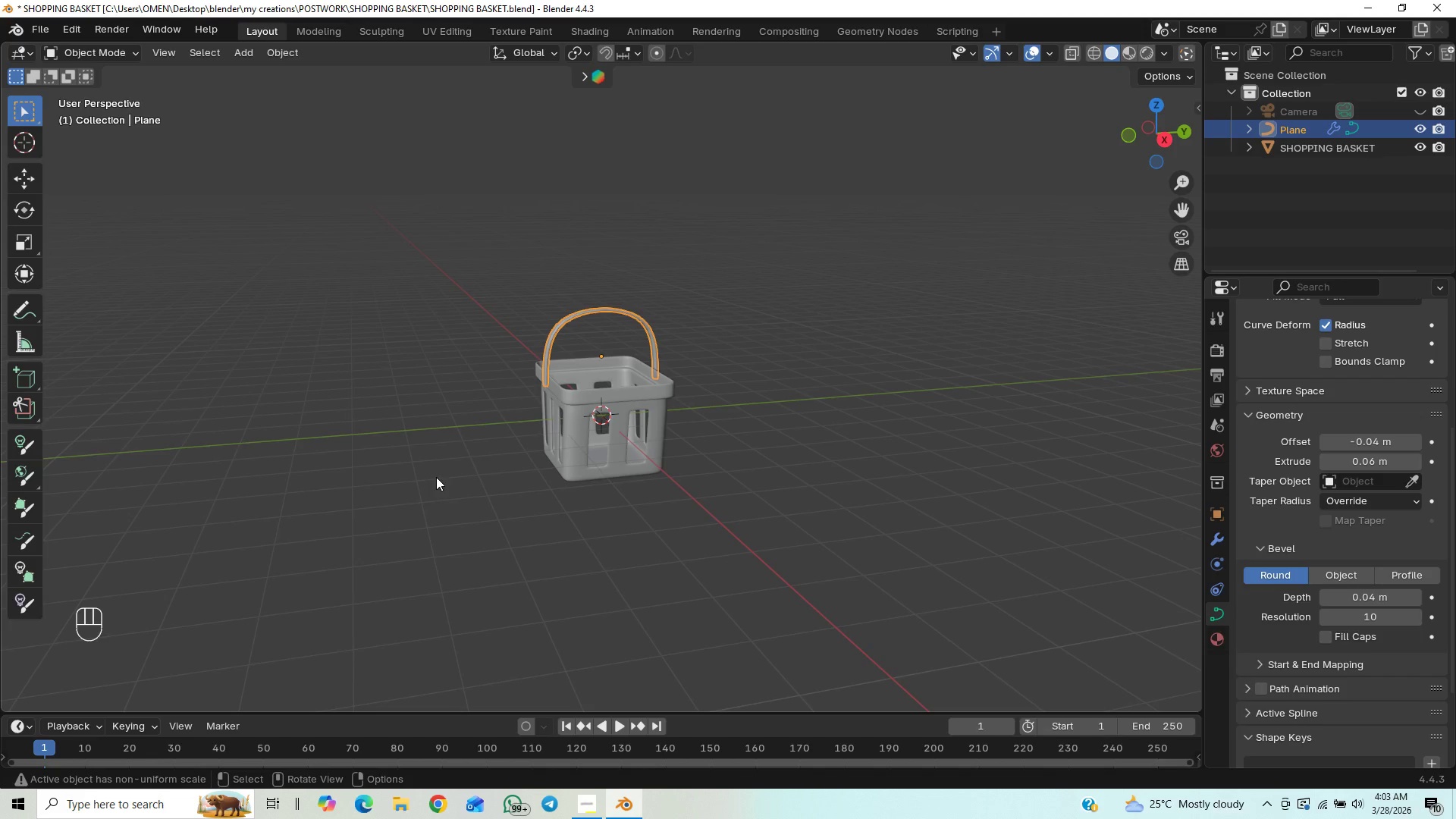 
scroll: coordinate [526, 457], scroll_direction: up, amount: 13.0
 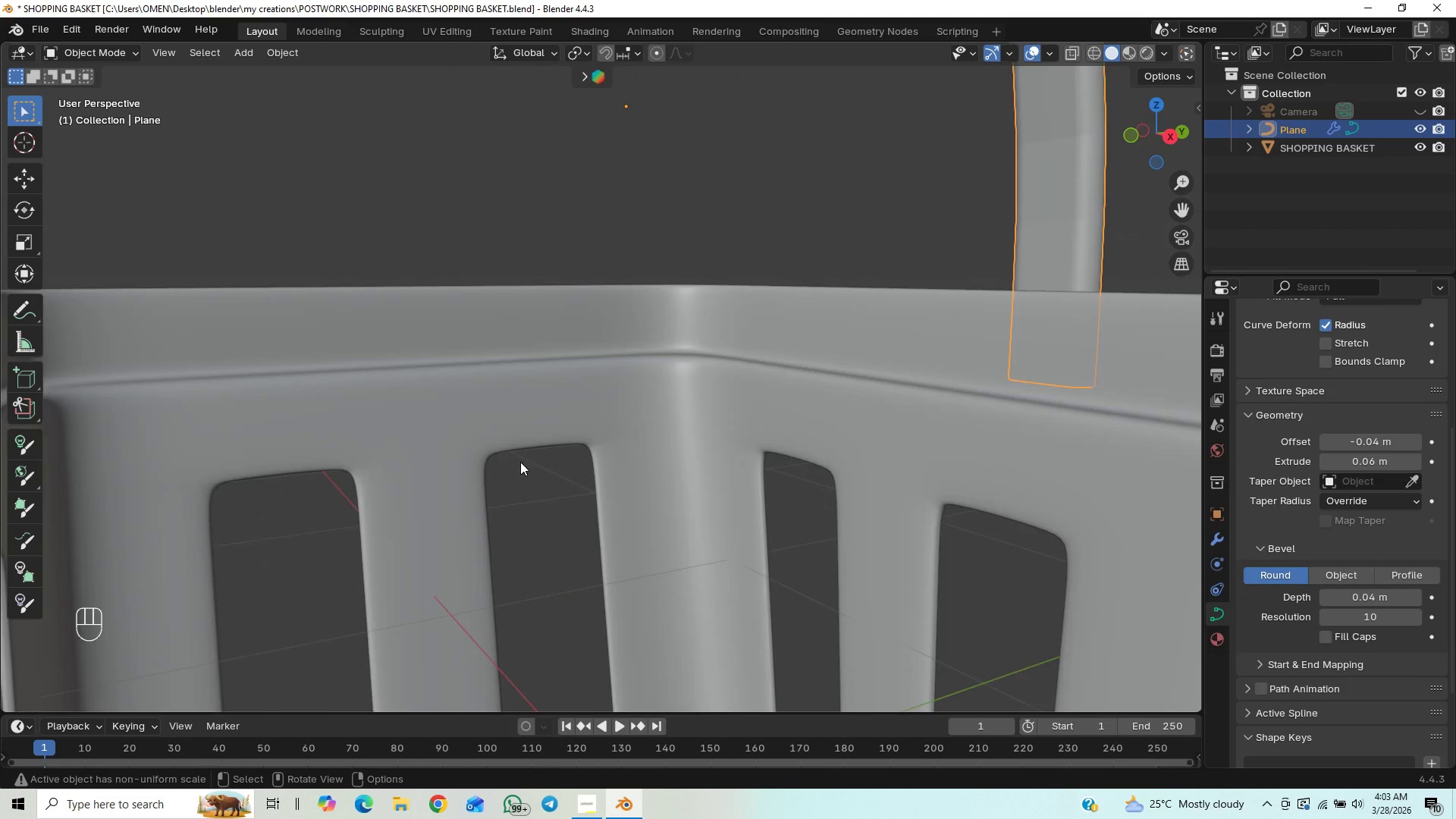 
scroll: coordinate [508, 432], scroll_direction: down, amount: 3.0
 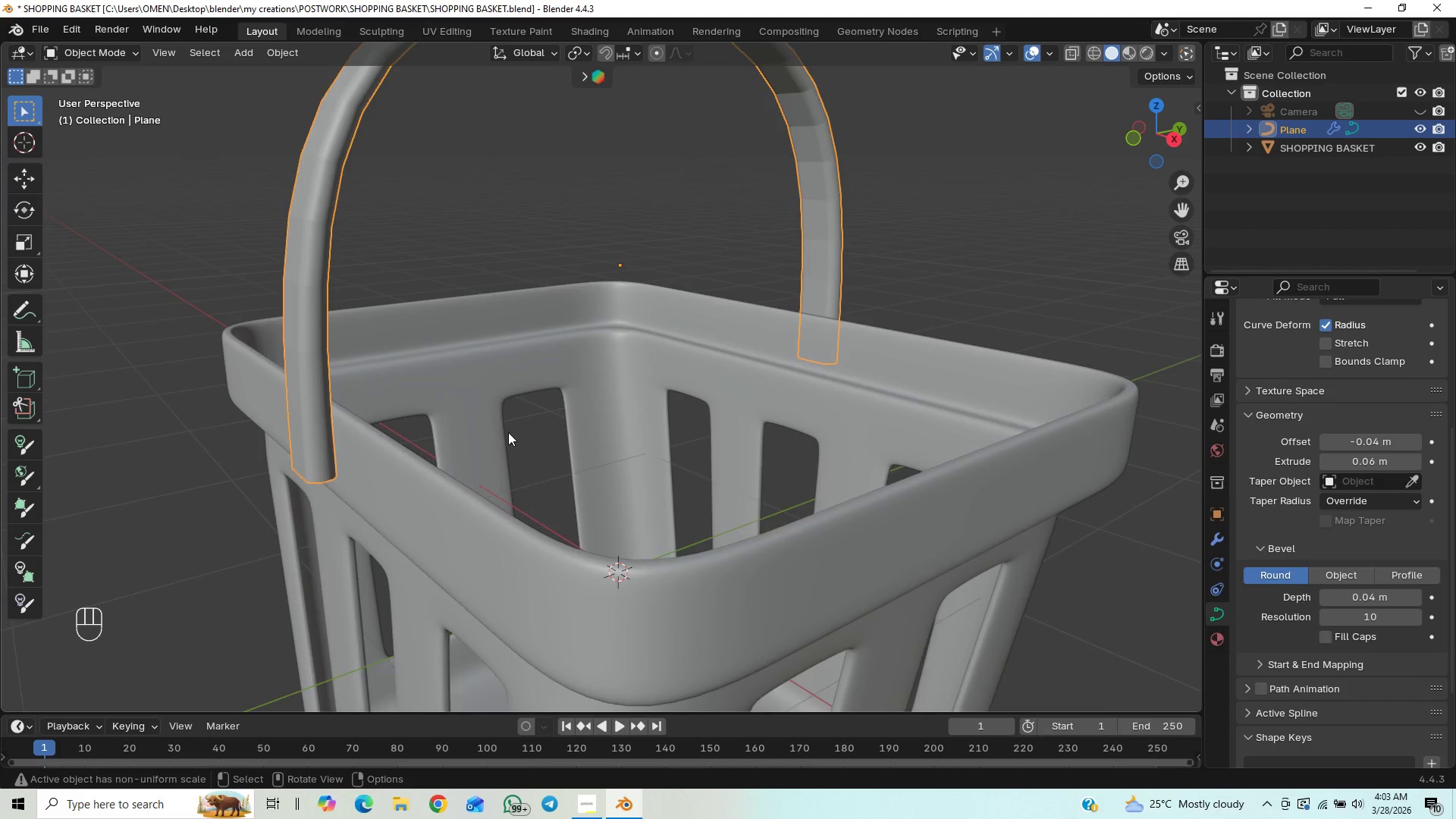 
scroll: coordinate [508, 432], scroll_direction: up, amount: 1.0
 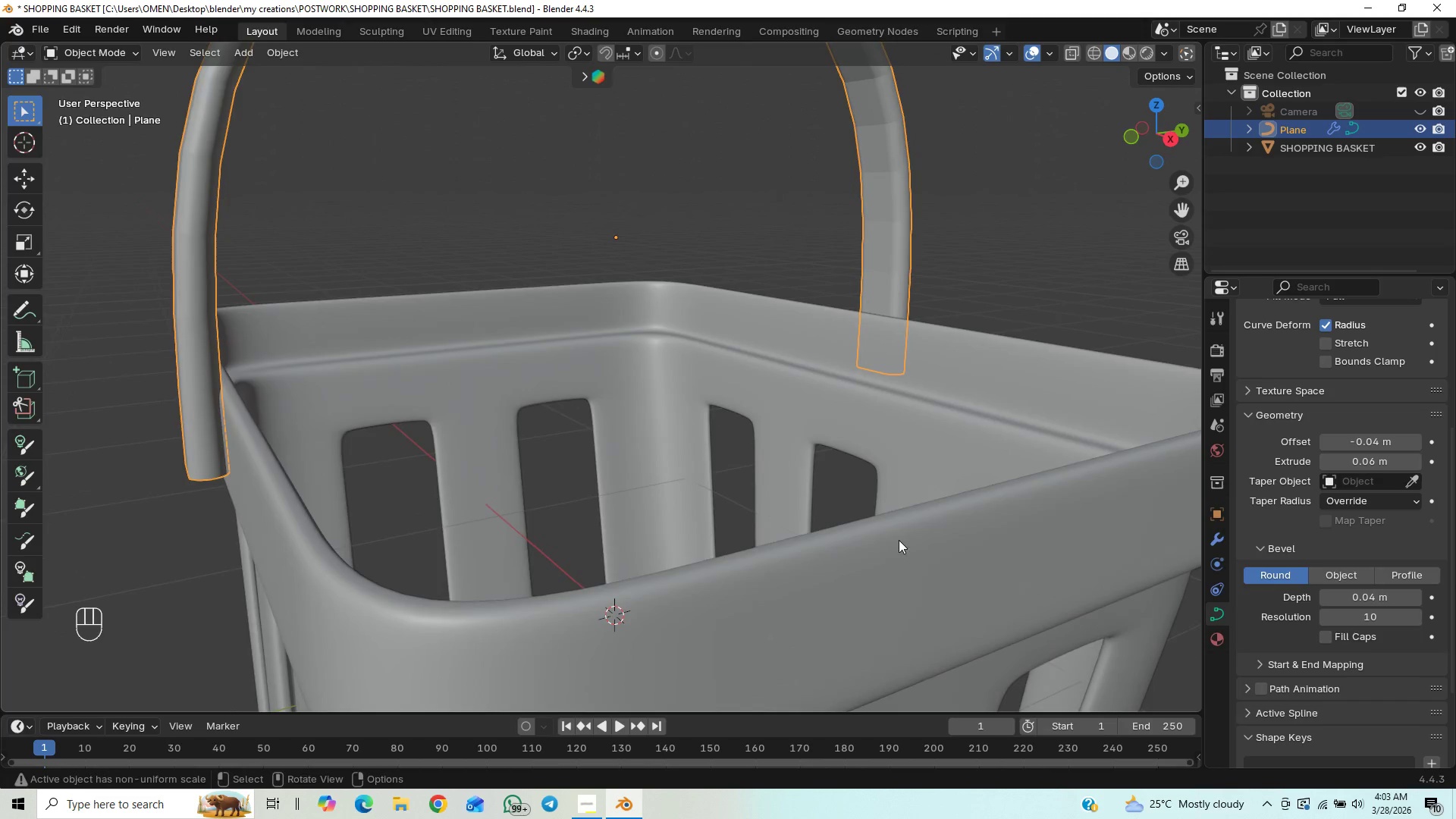 
wait(5.93)
 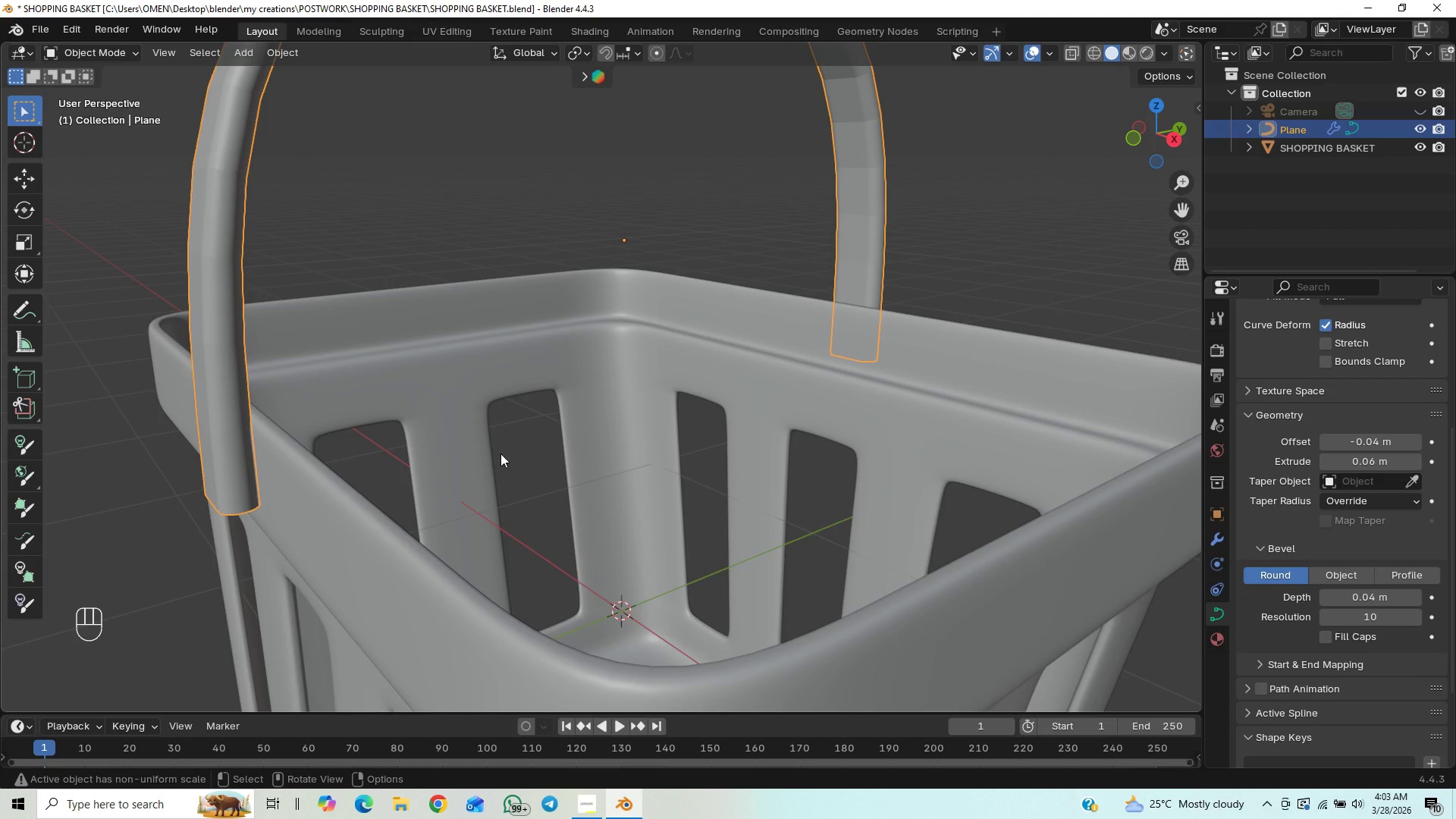 
left_click([1323, 444])
 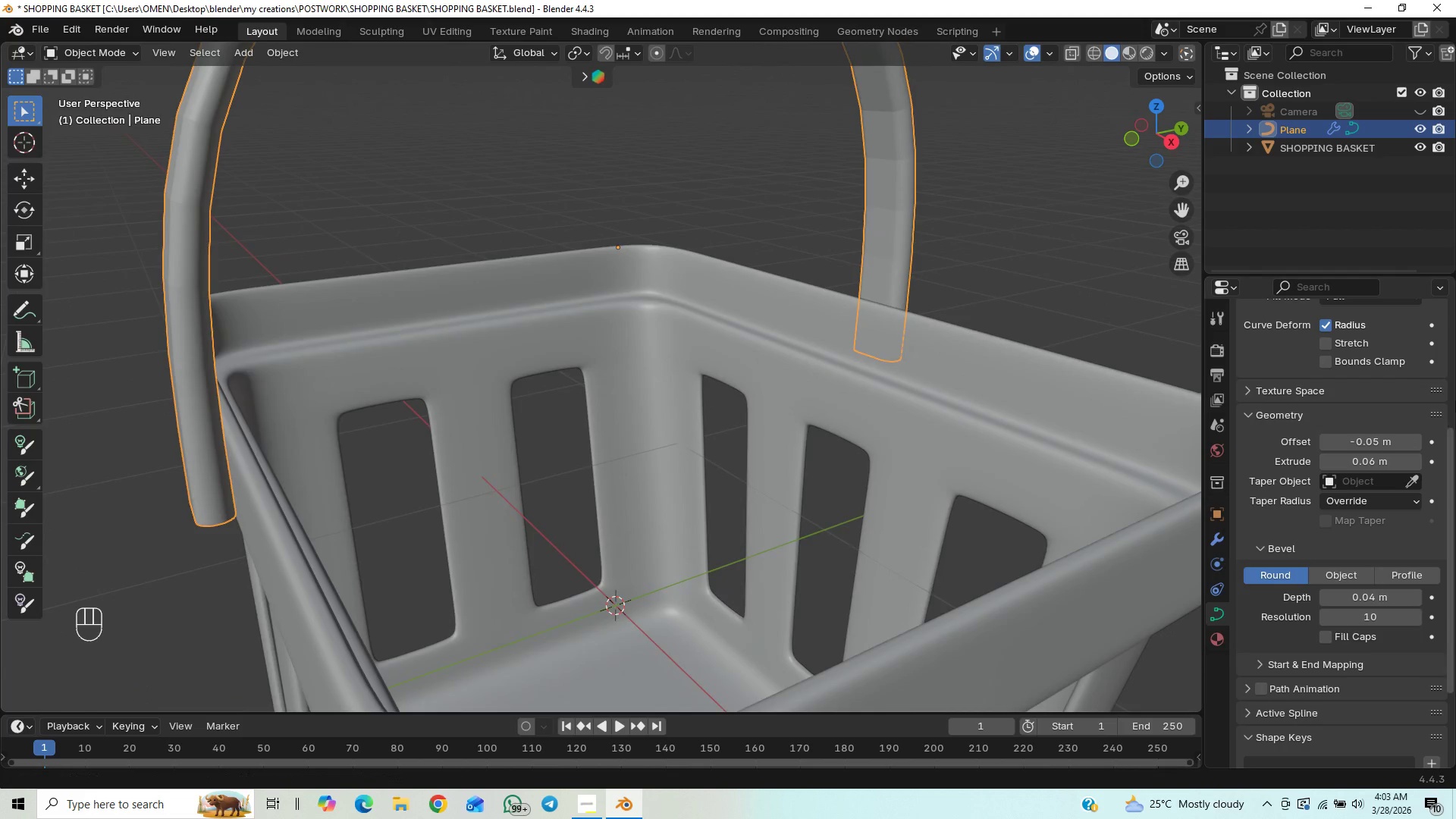 
left_click([1416, 444])